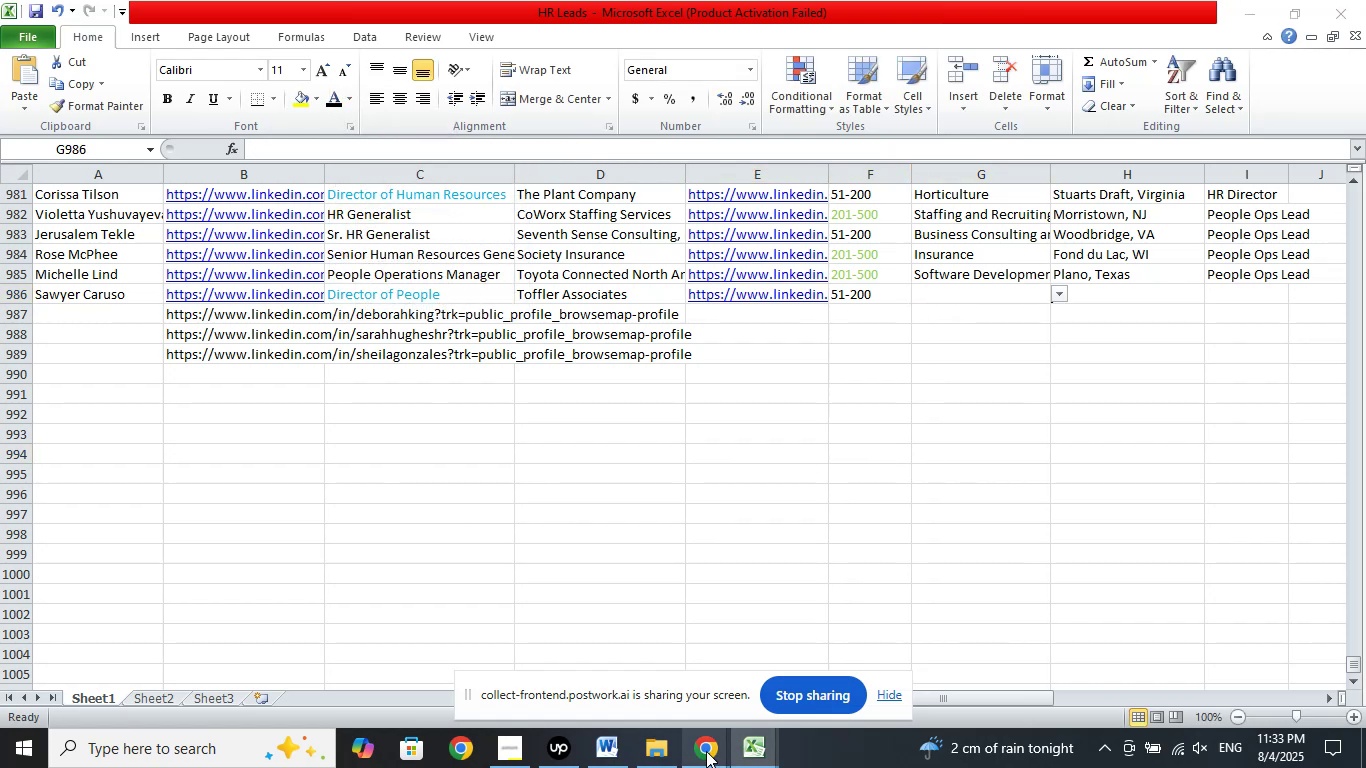 
left_click([662, 676])
 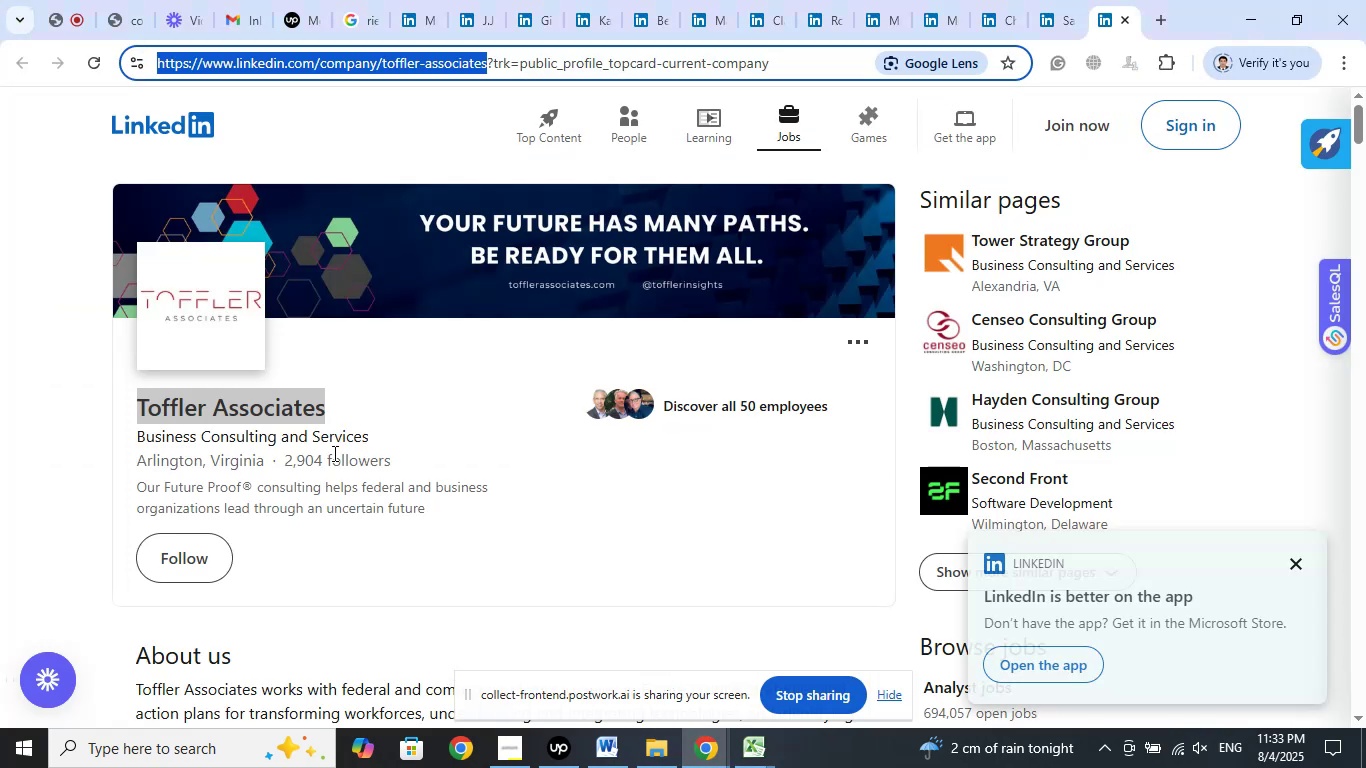 
left_click_drag(start_coordinate=[263, 459], to_coordinate=[123, 459])
 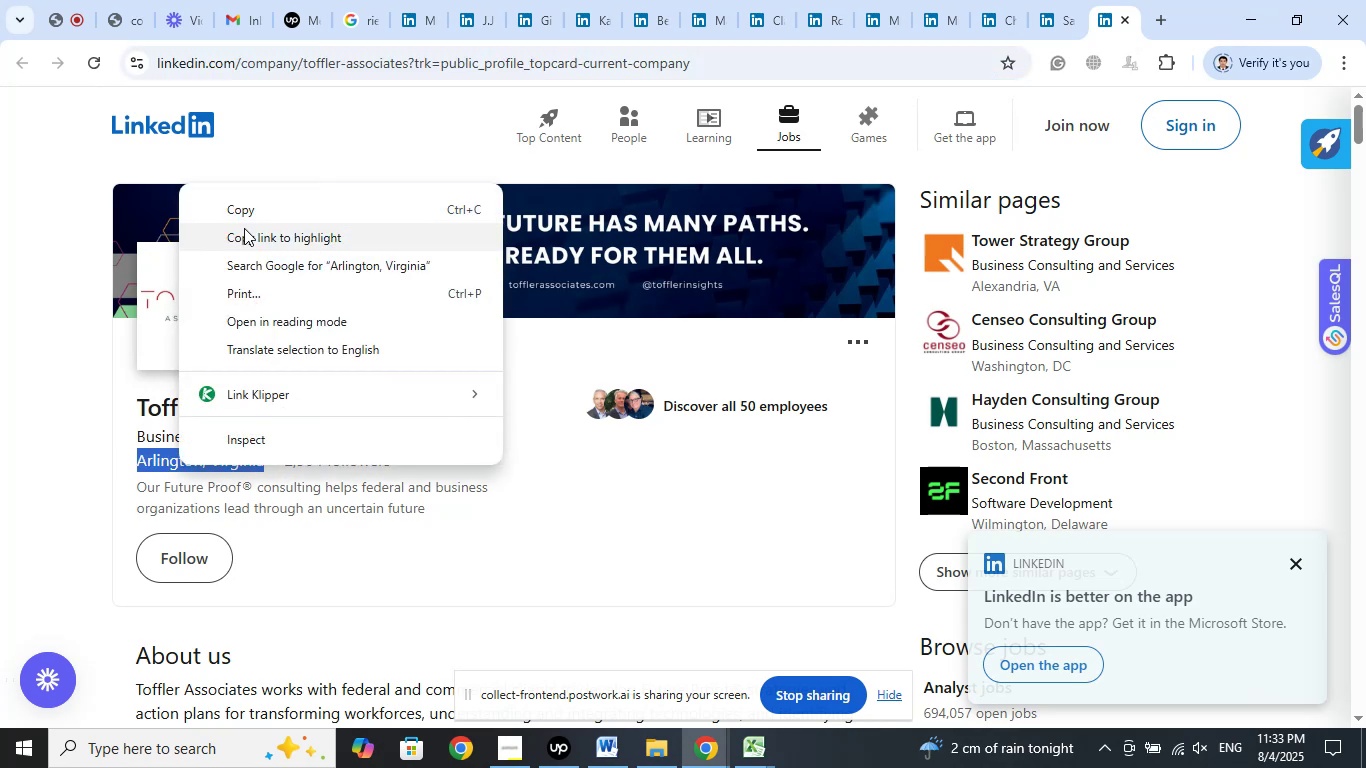 
left_click([244, 214])
 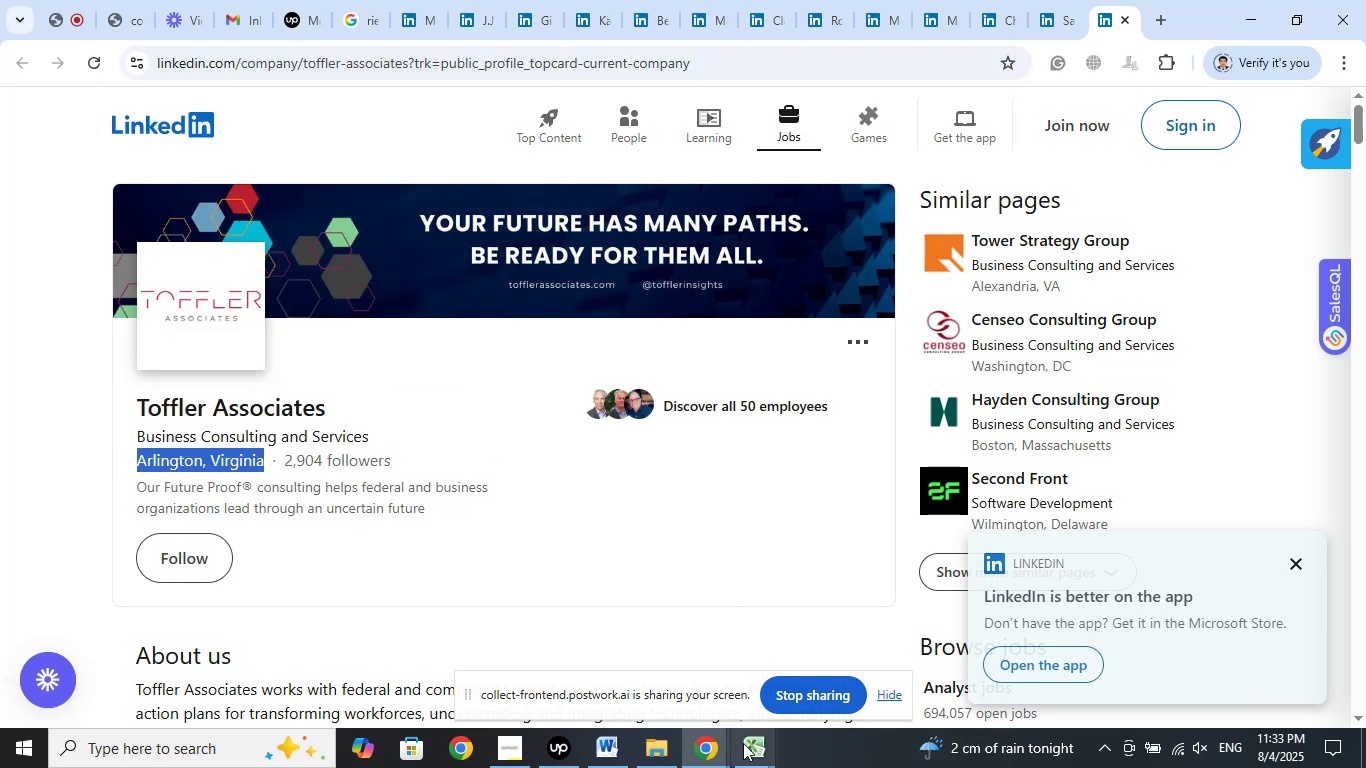 
left_click([741, 745])
 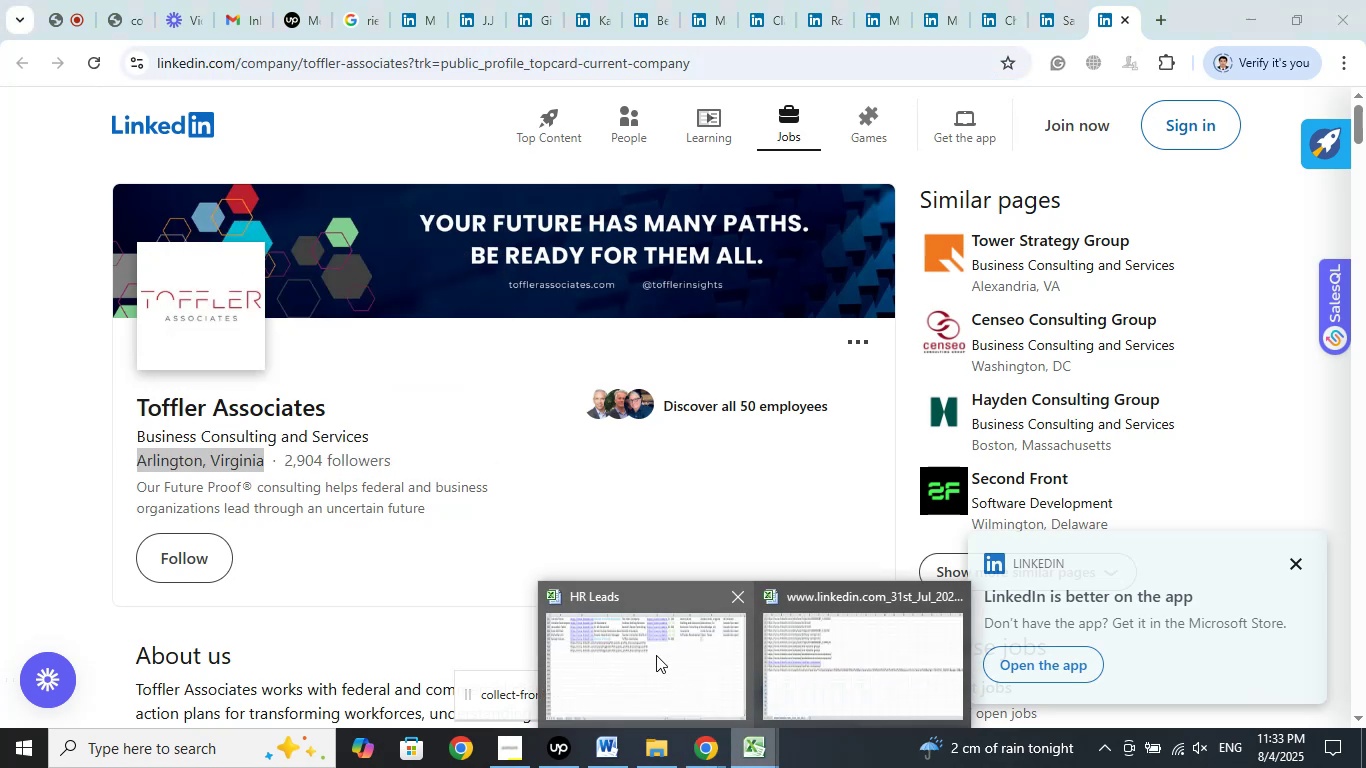 
left_click([656, 655])
 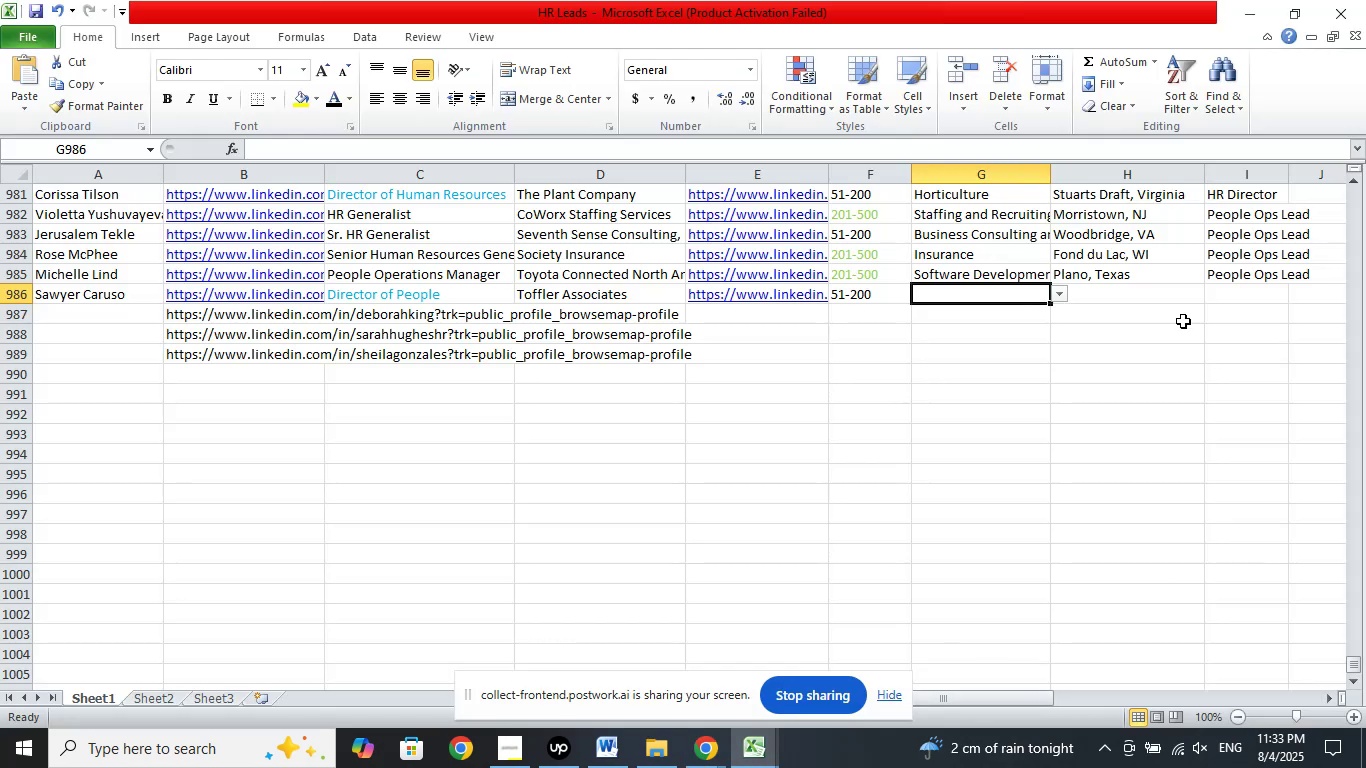 
left_click([1157, 290])
 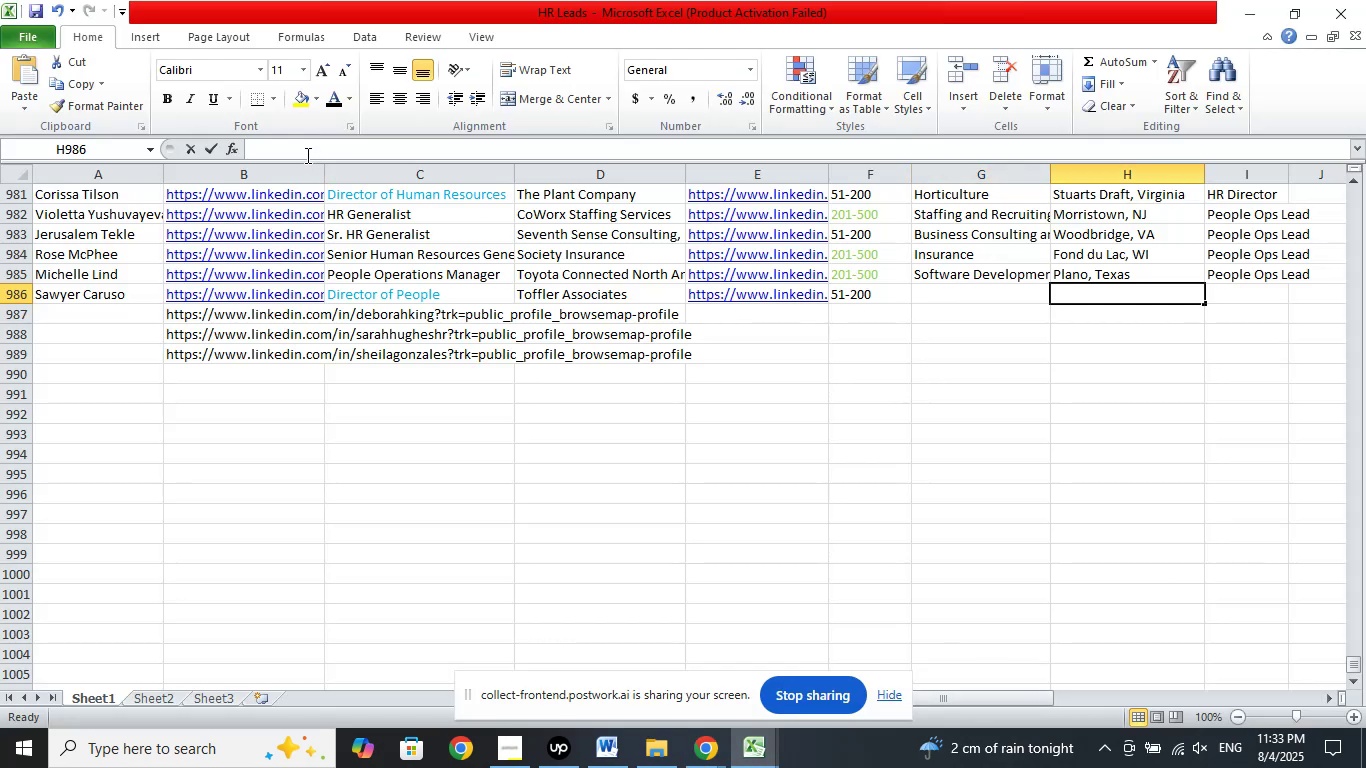 
right_click([303, 152])
 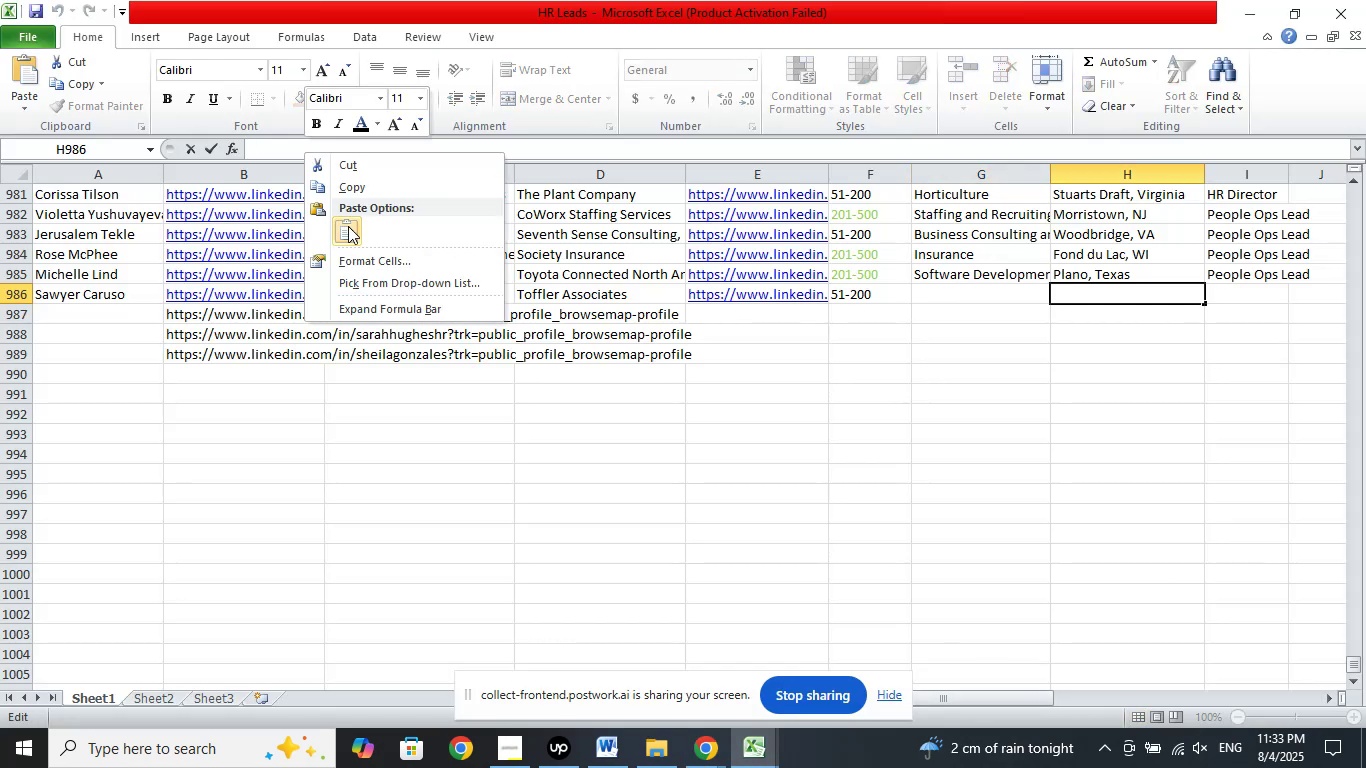 
left_click([350, 226])
 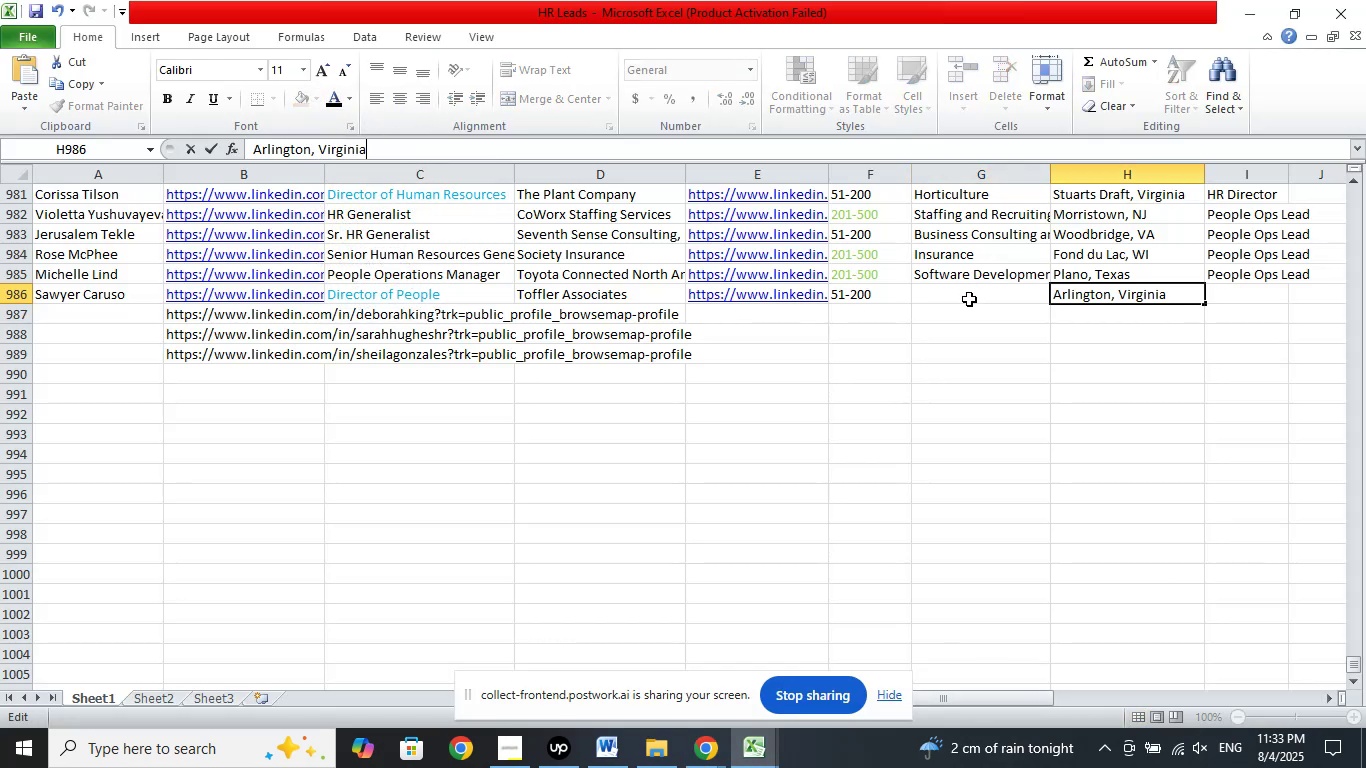 
left_click([969, 299])
 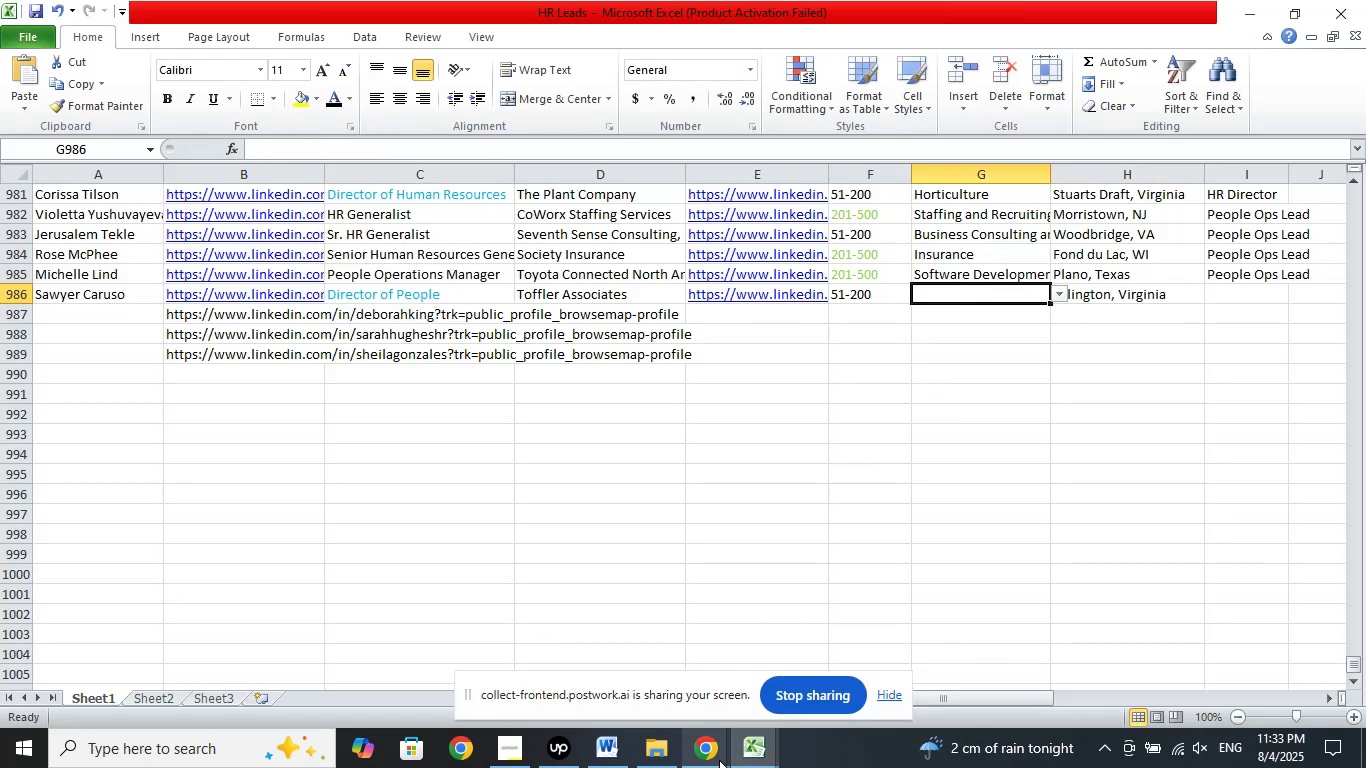 
left_click([710, 748])
 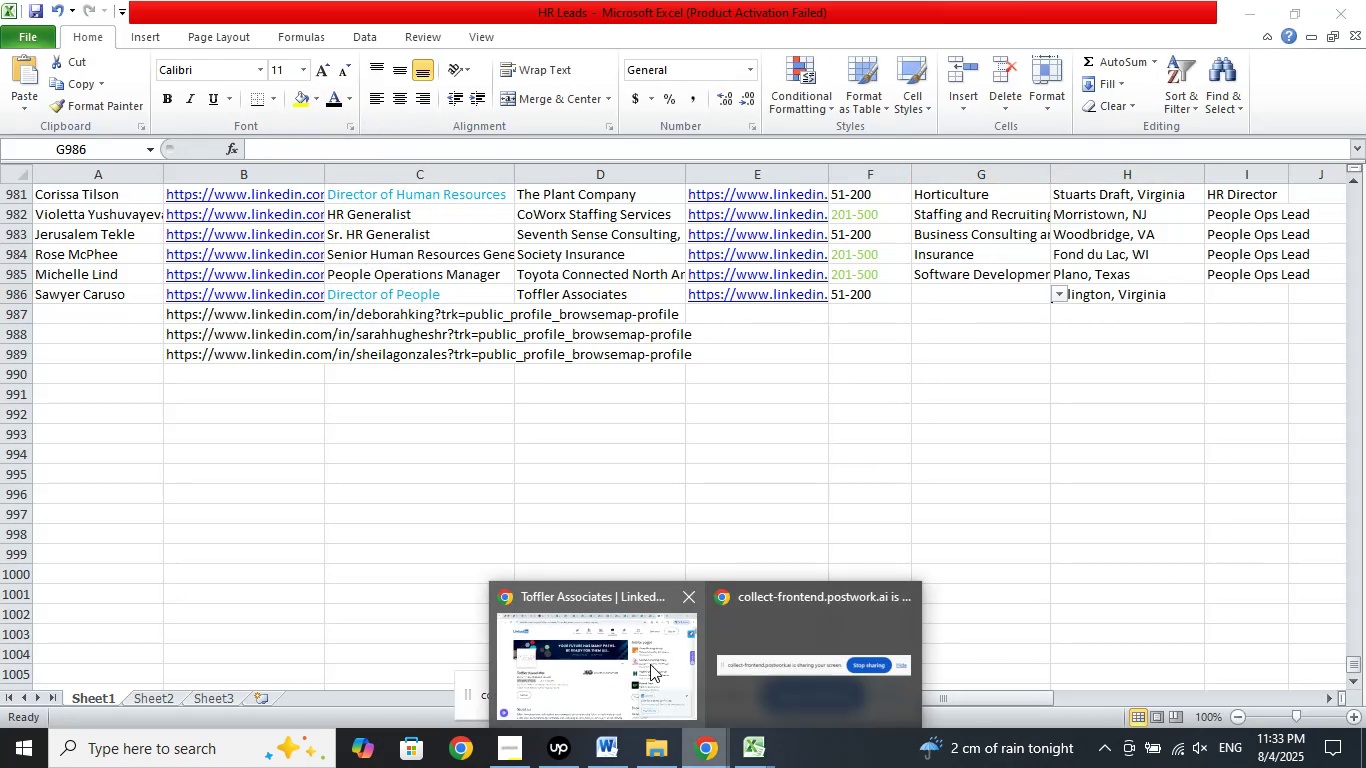 
double_click([650, 664])
 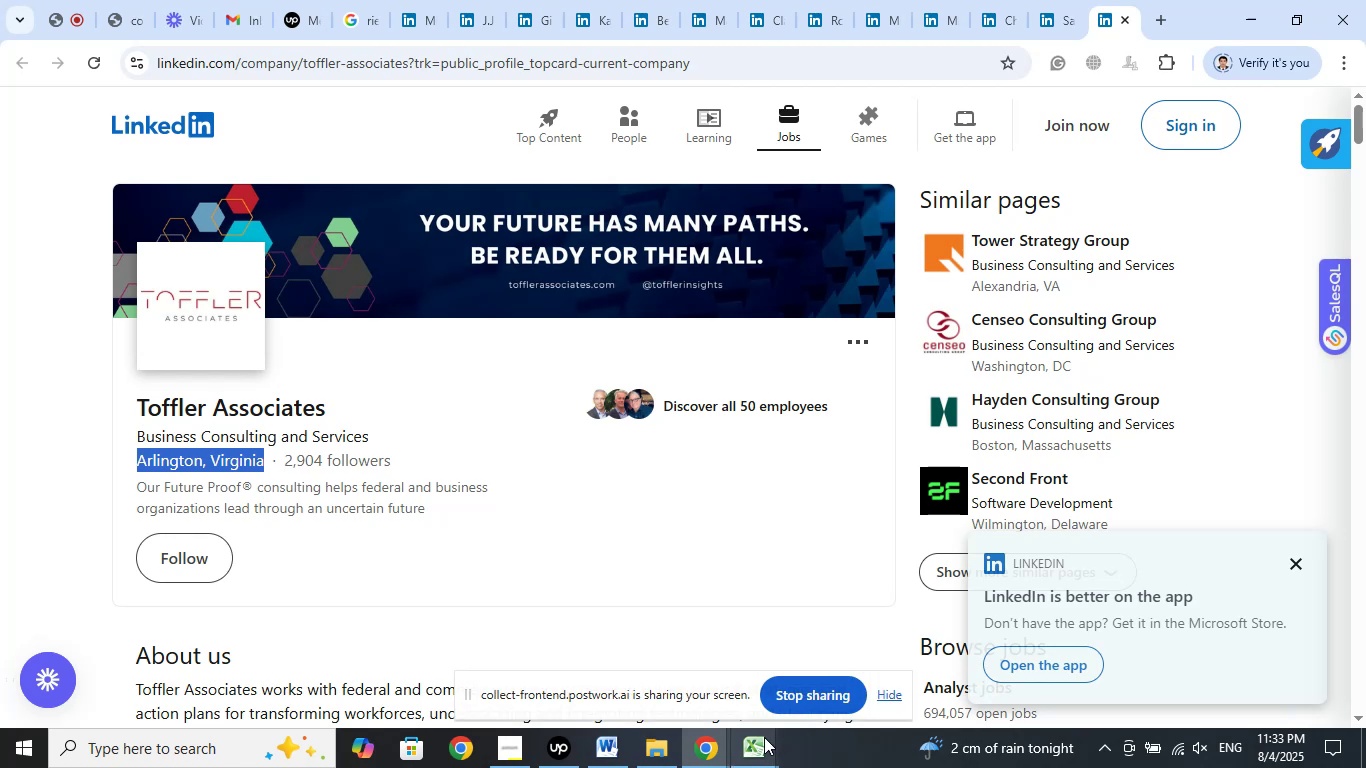 
left_click_drag(start_coordinate=[707, 660], to_coordinate=[714, 660])
 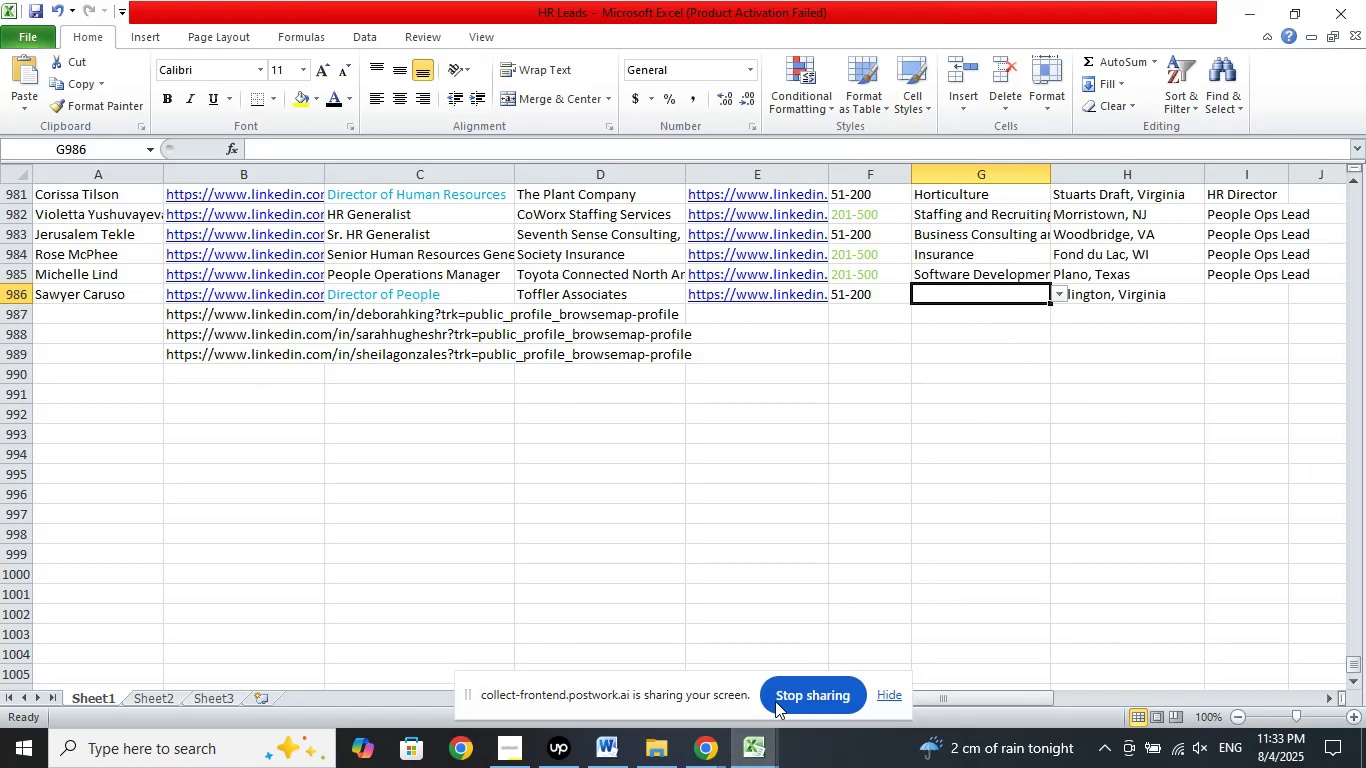 
left_click([704, 755])
 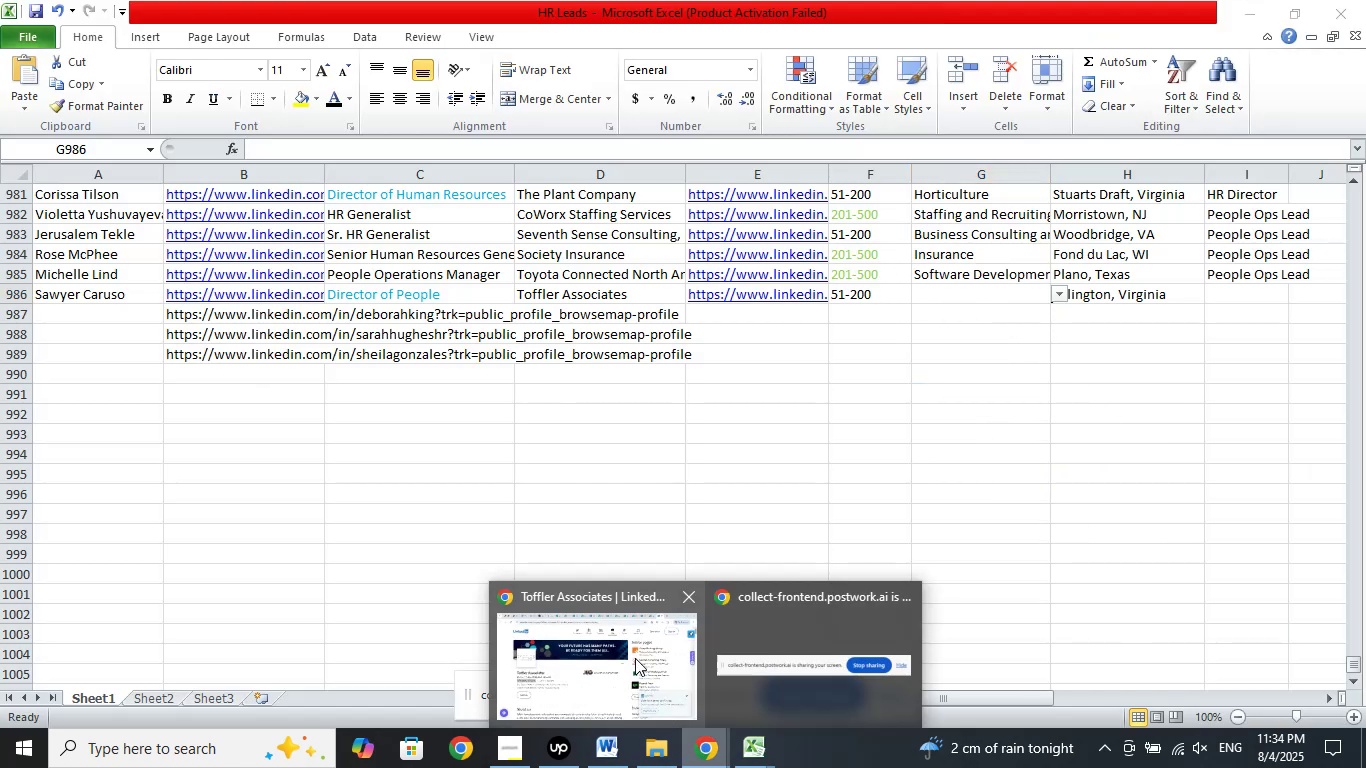 
left_click([635, 658])
 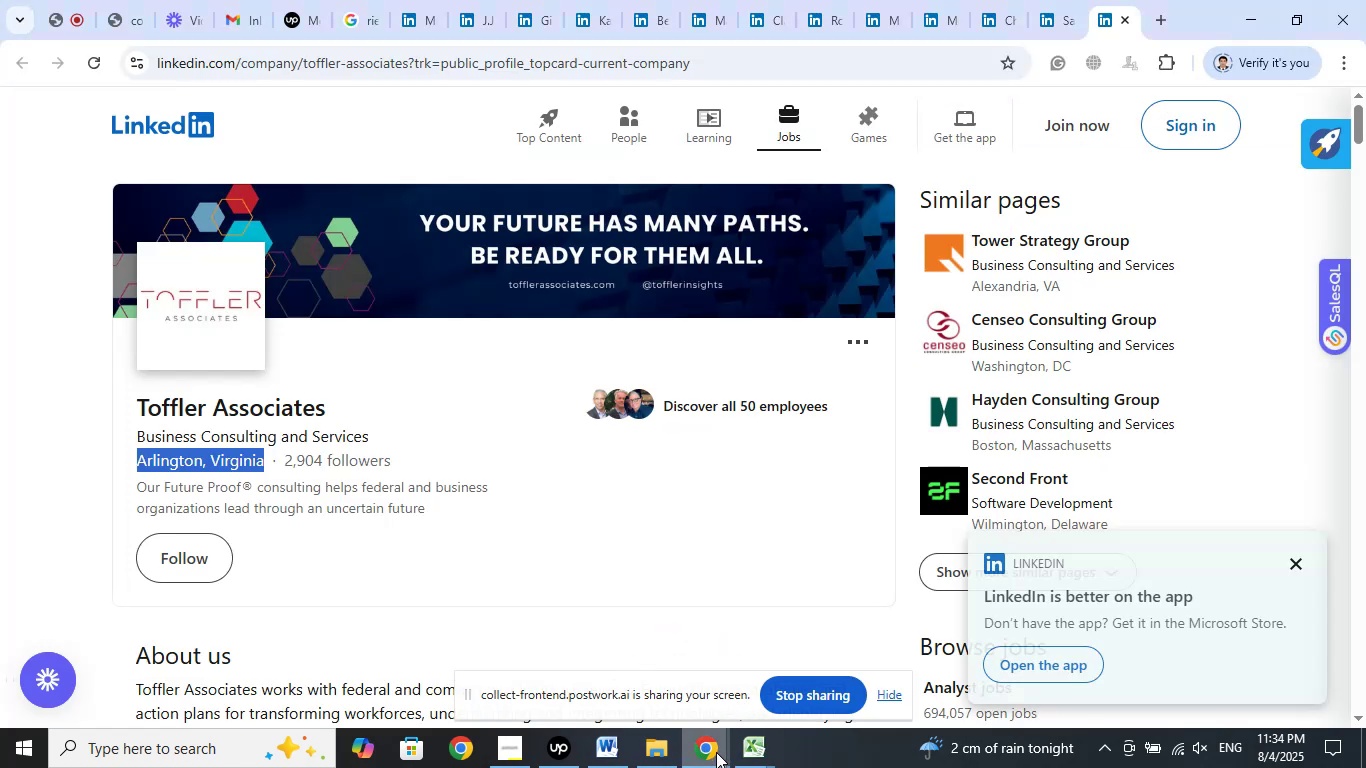 
left_click([656, 687])
 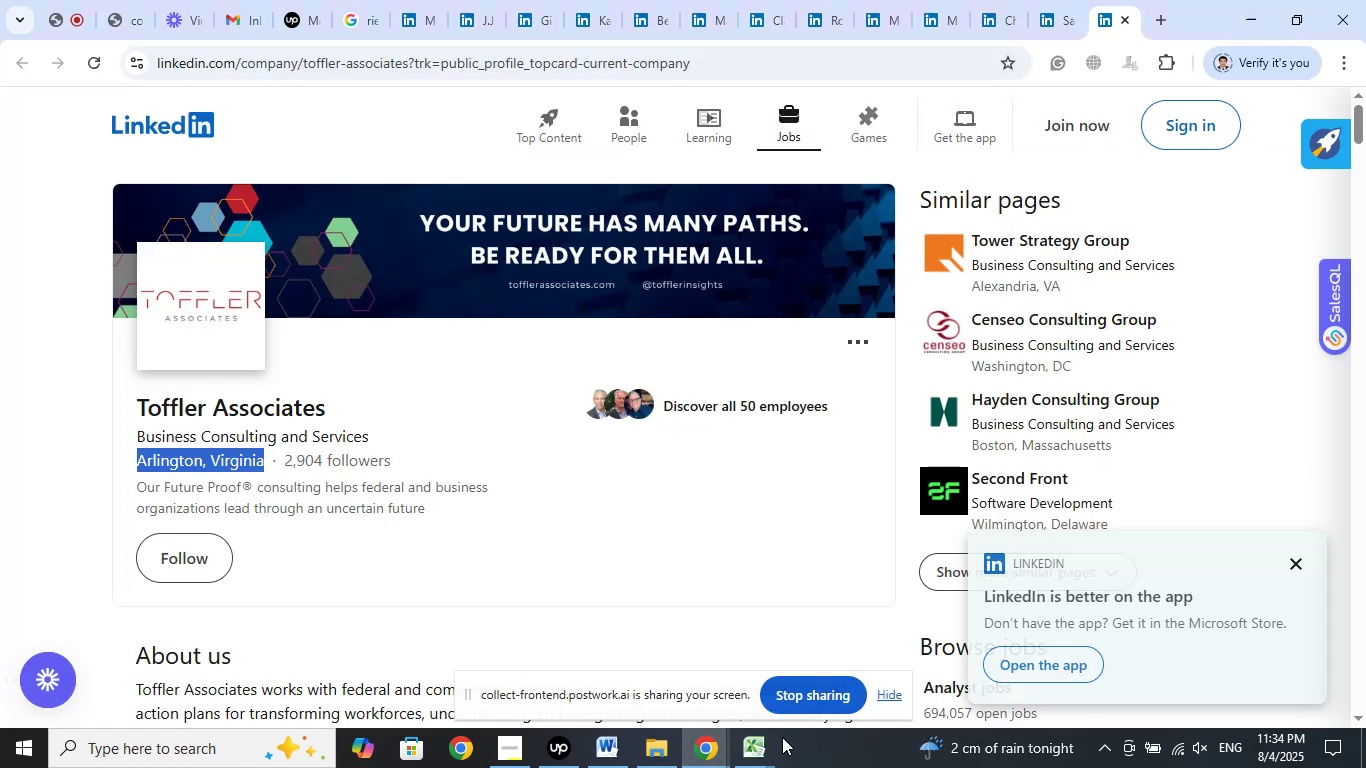 
left_click([745, 743])
 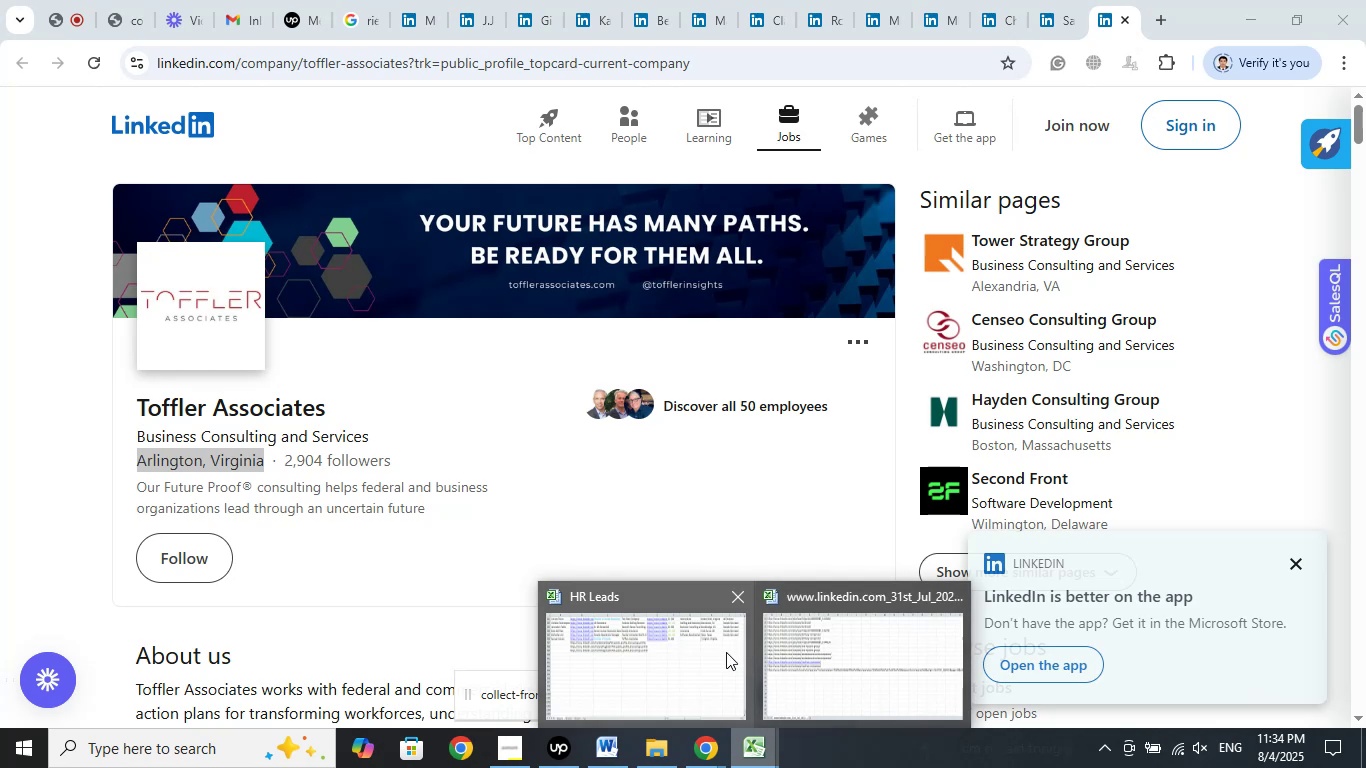 
left_click([715, 645])
 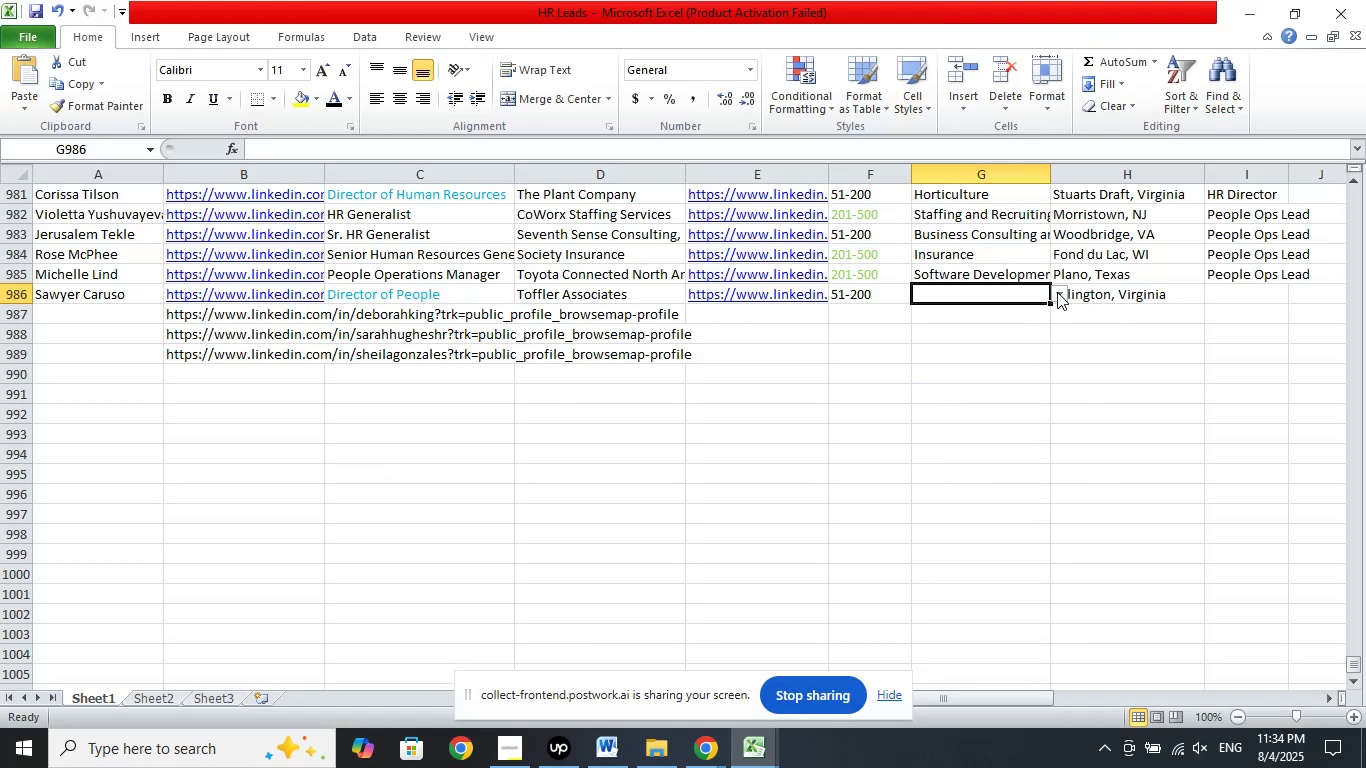 
left_click([1057, 292])
 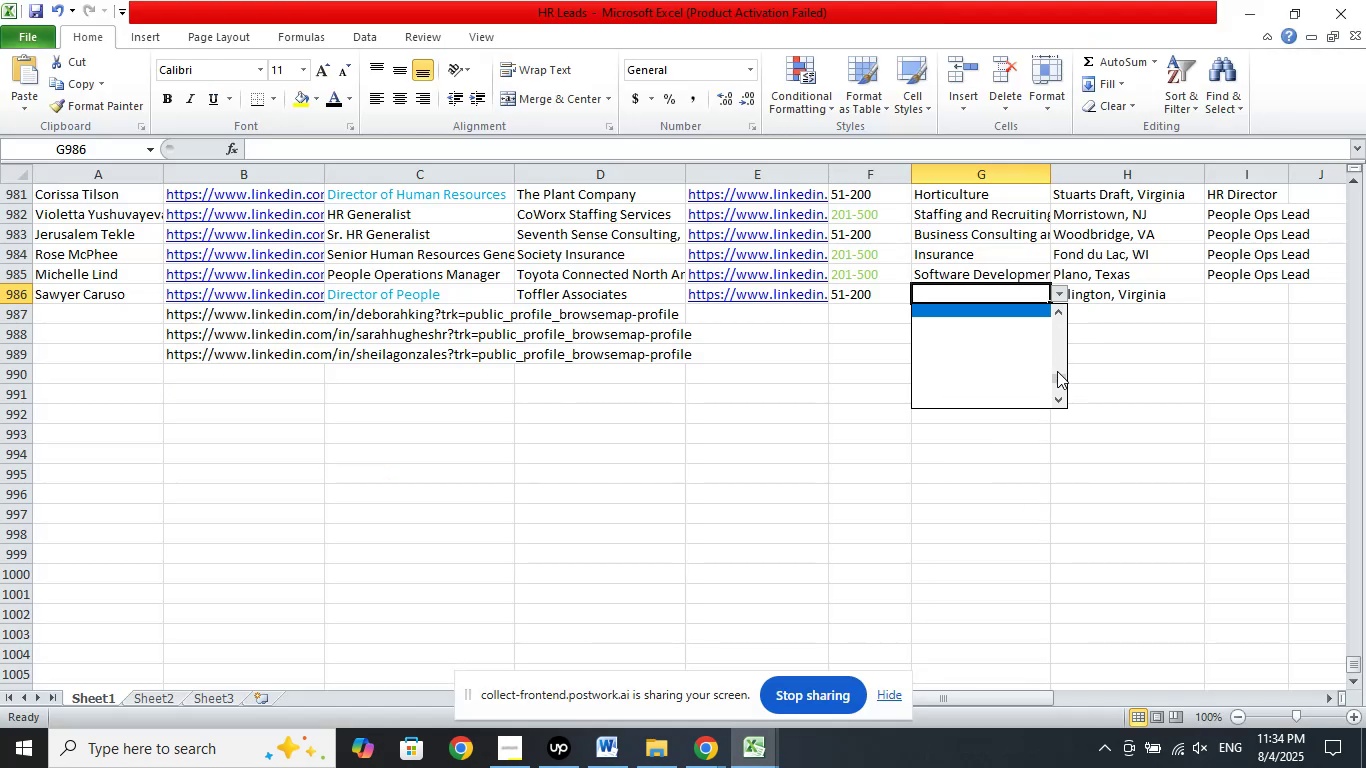 
left_click_drag(start_coordinate=[1061, 375], to_coordinate=[1058, 278])
 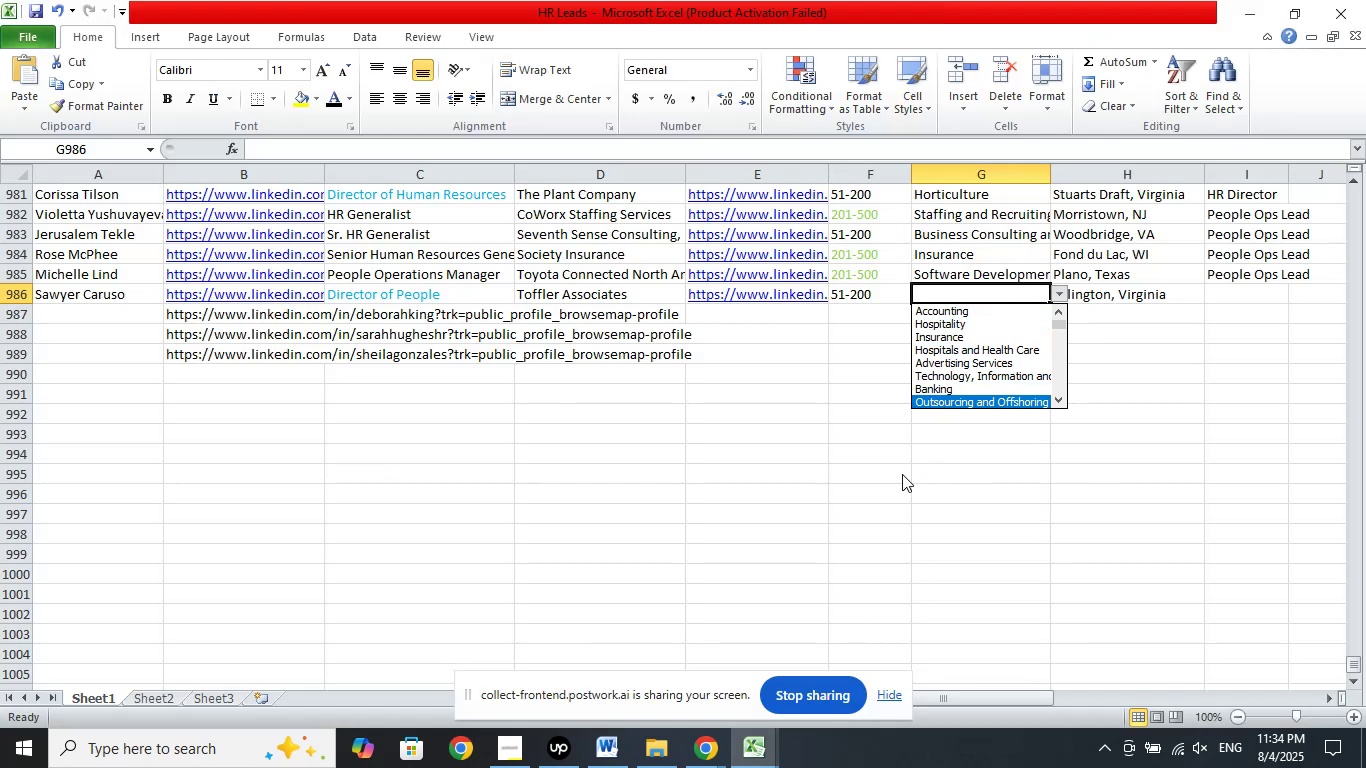 
key(ArrowDown)
 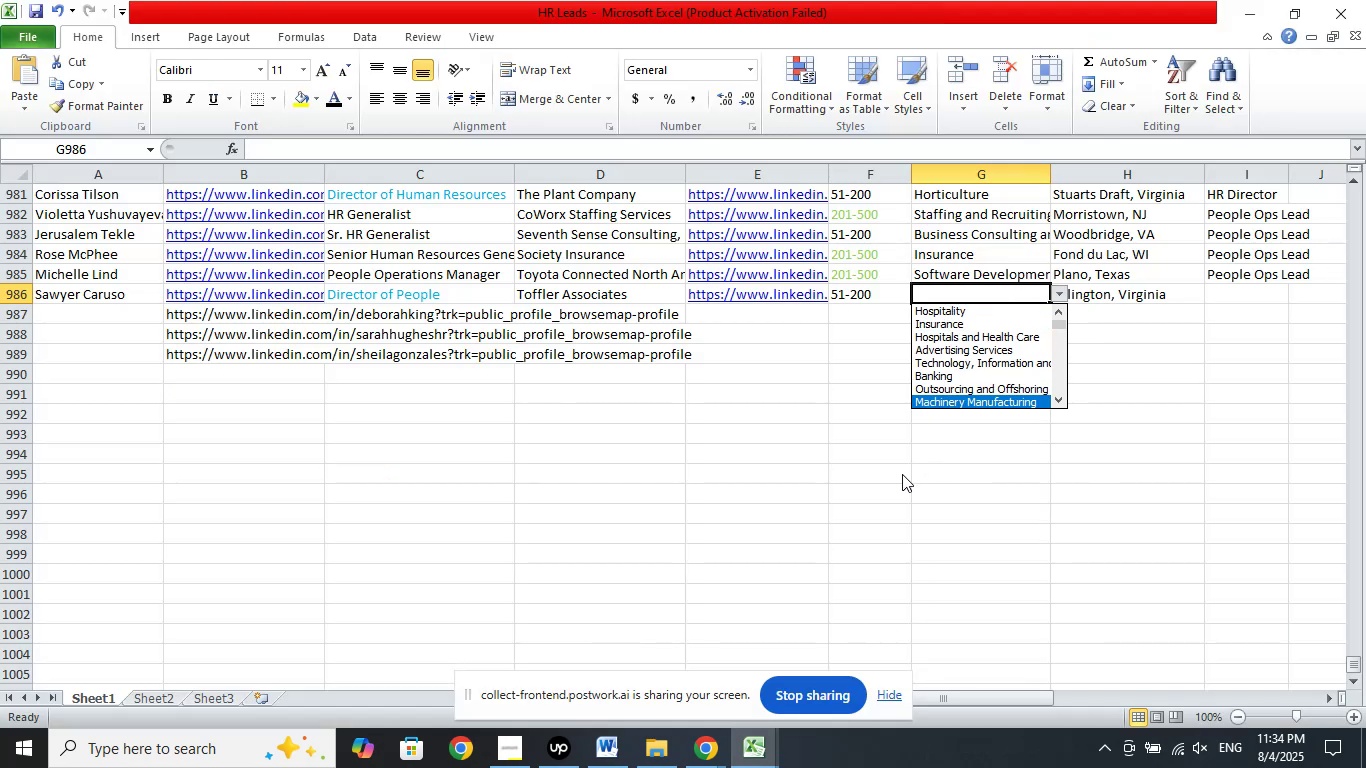 
key(ArrowDown)
 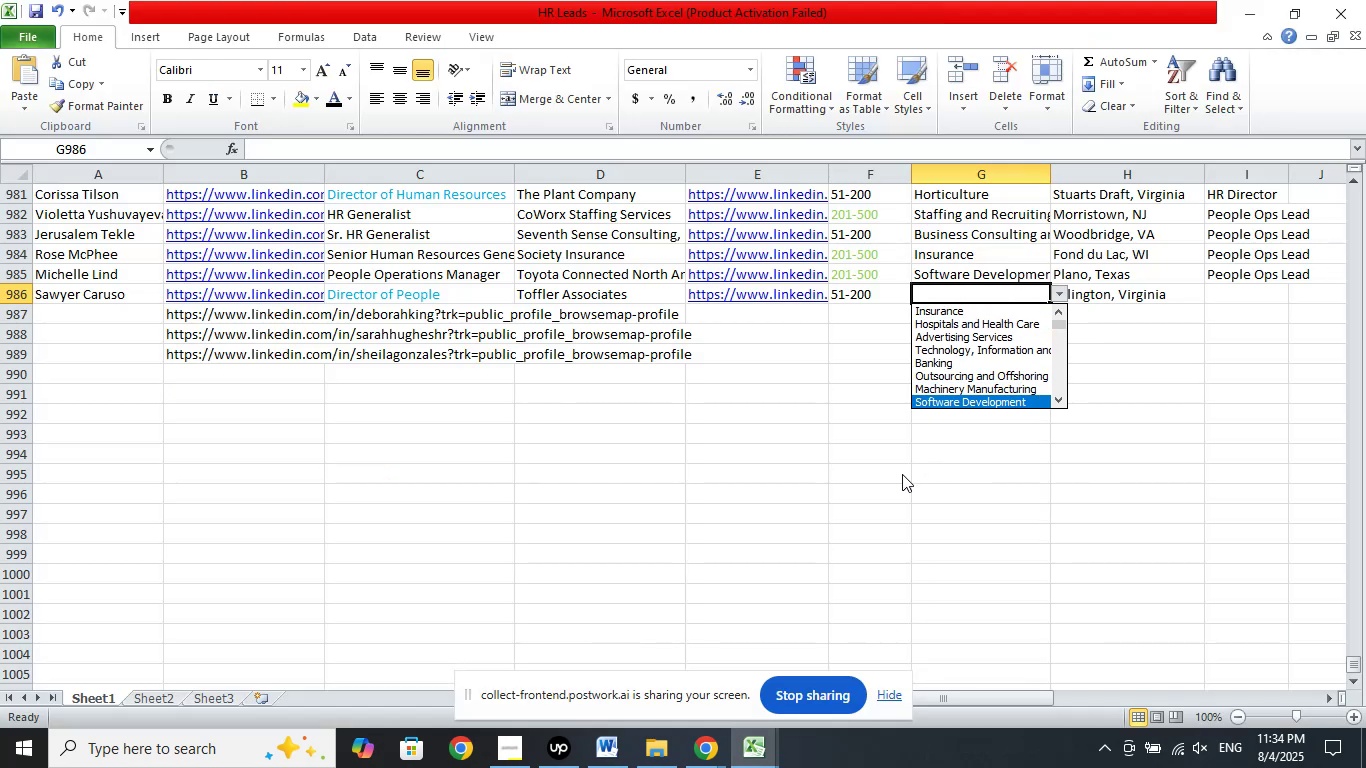 
key(ArrowDown)
 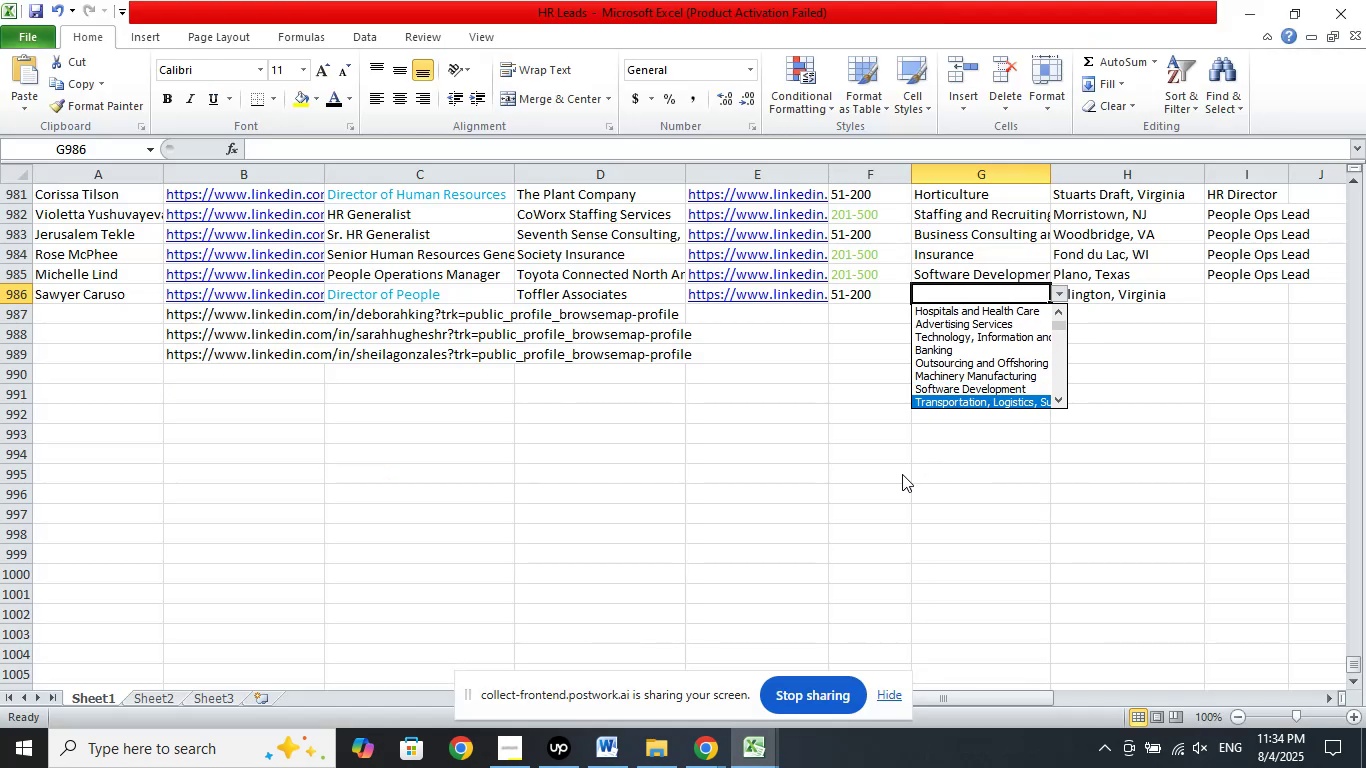 
key(ArrowDown)
 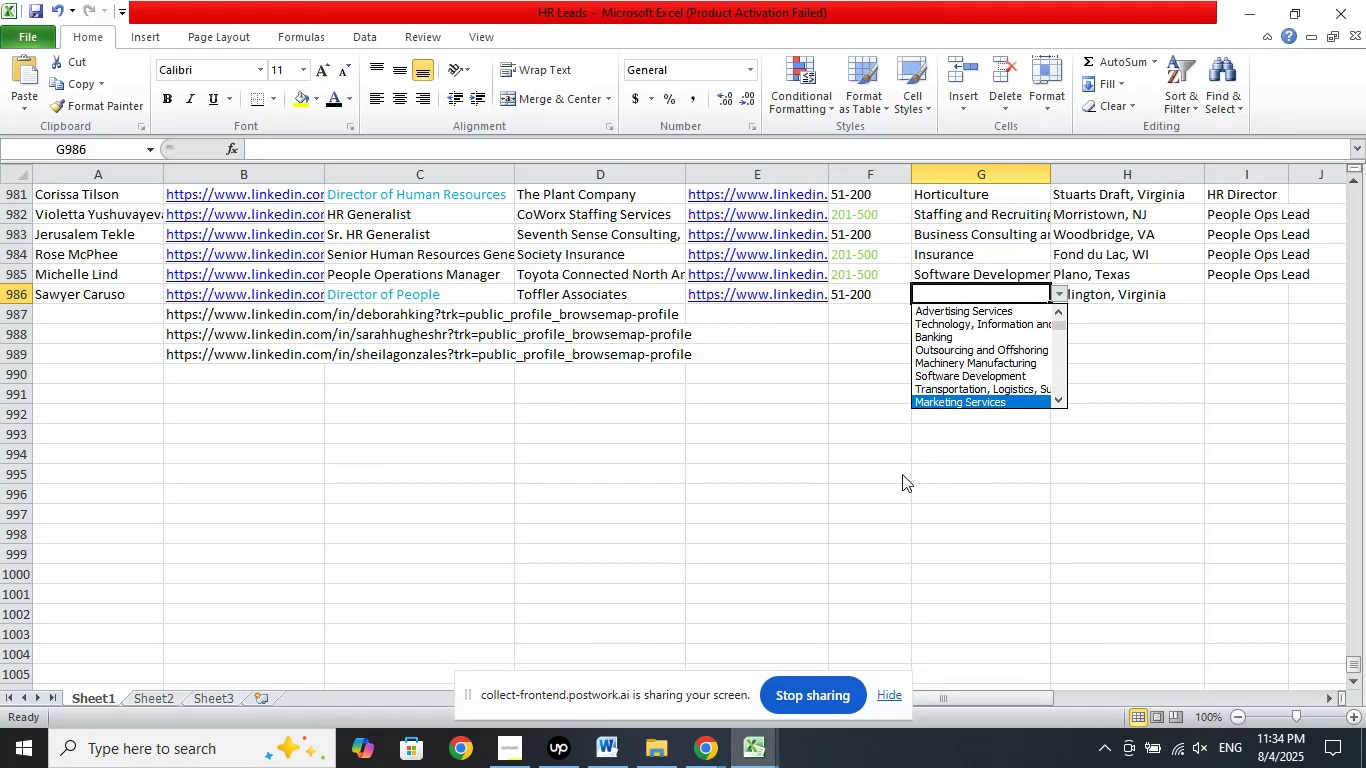 
key(ArrowDown)
 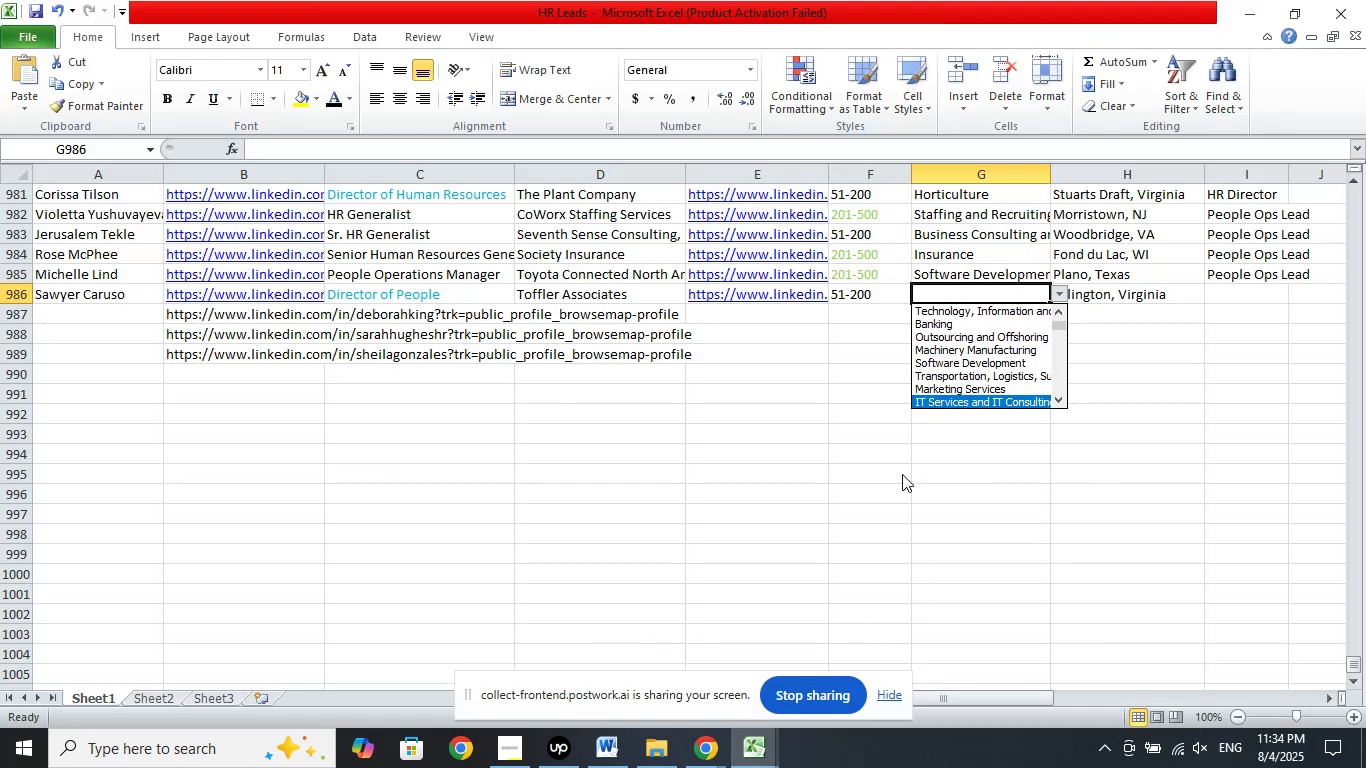 
key(ArrowDown)
 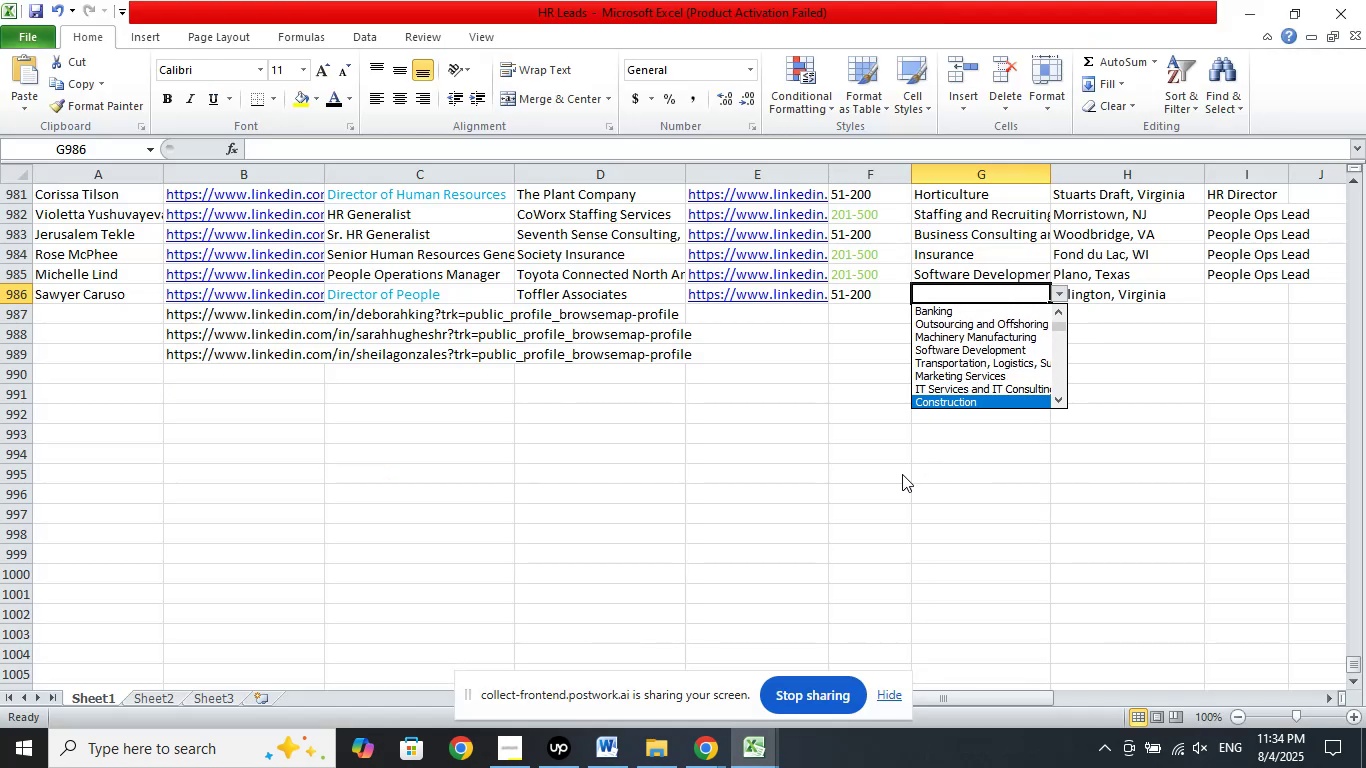 
key(ArrowDown)
 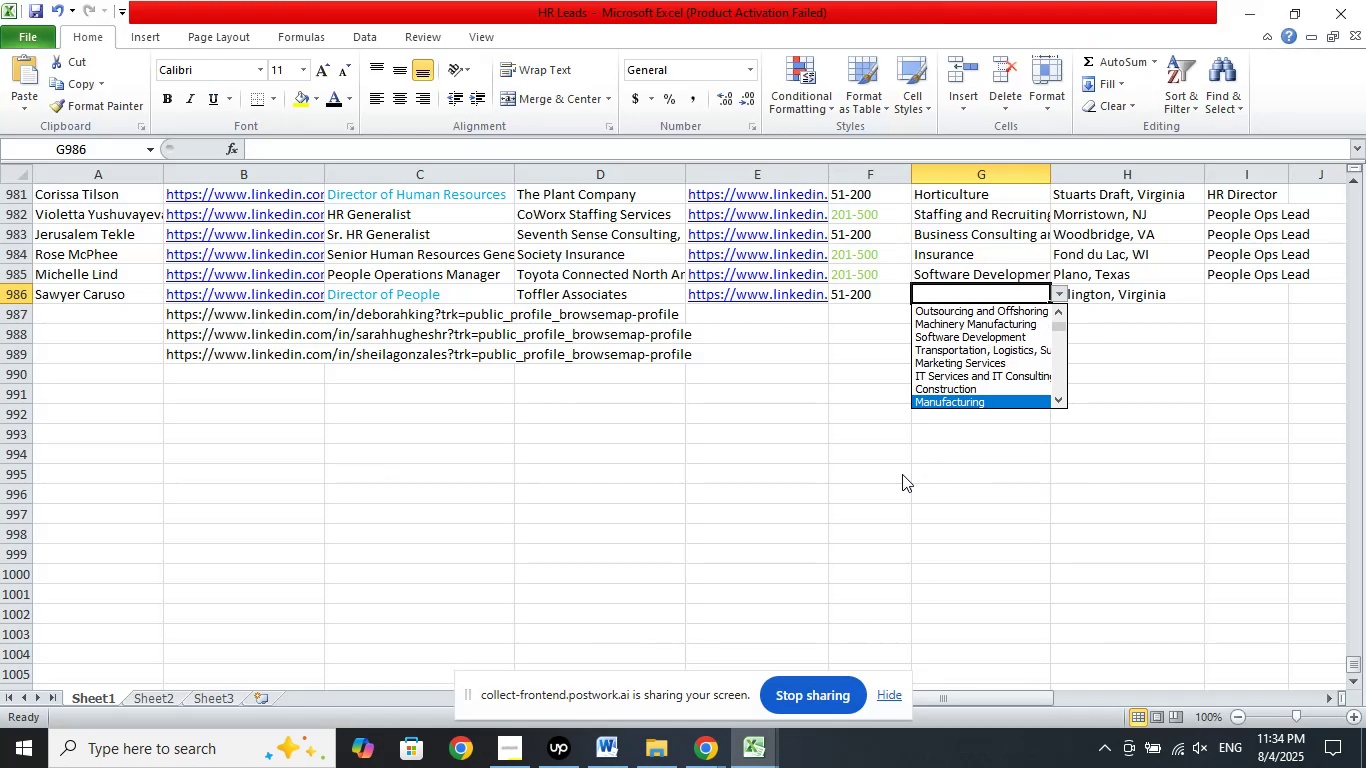 
key(ArrowDown)
 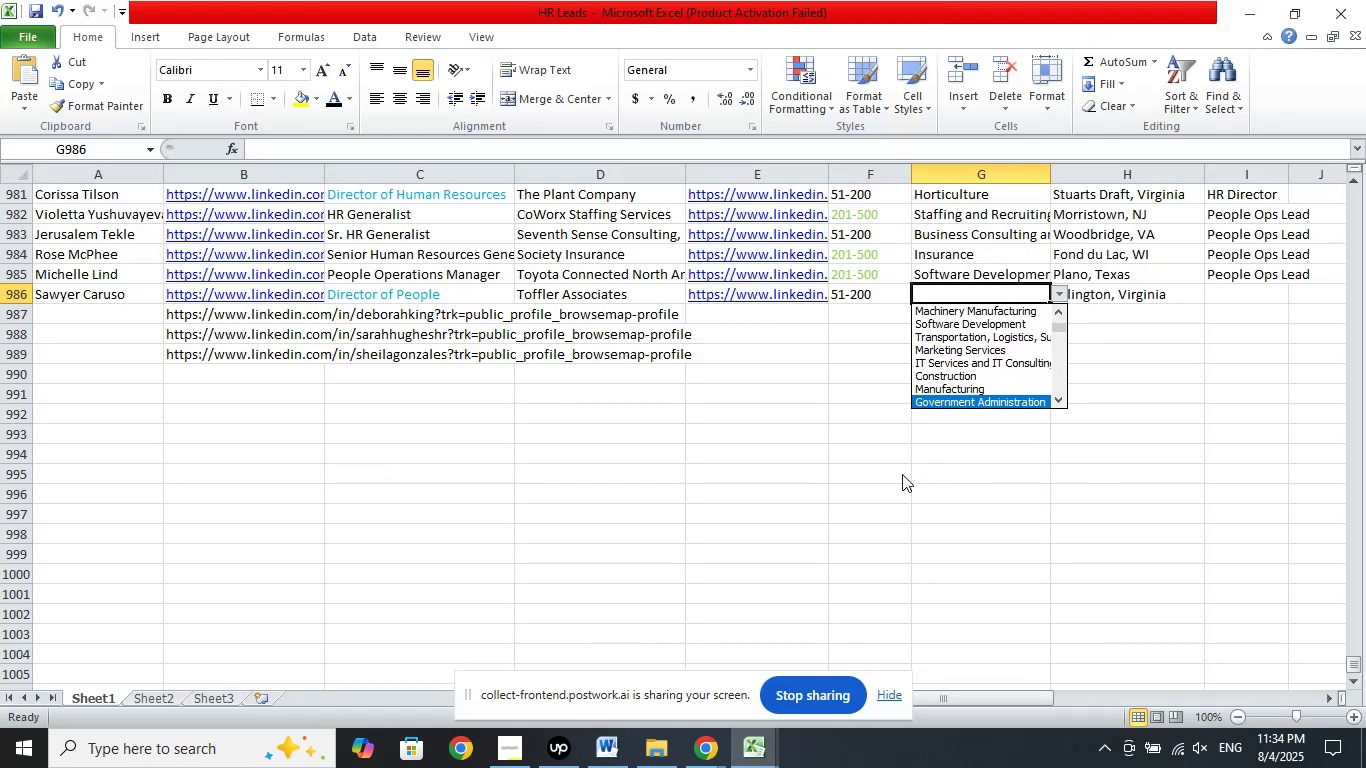 
key(ArrowDown)
 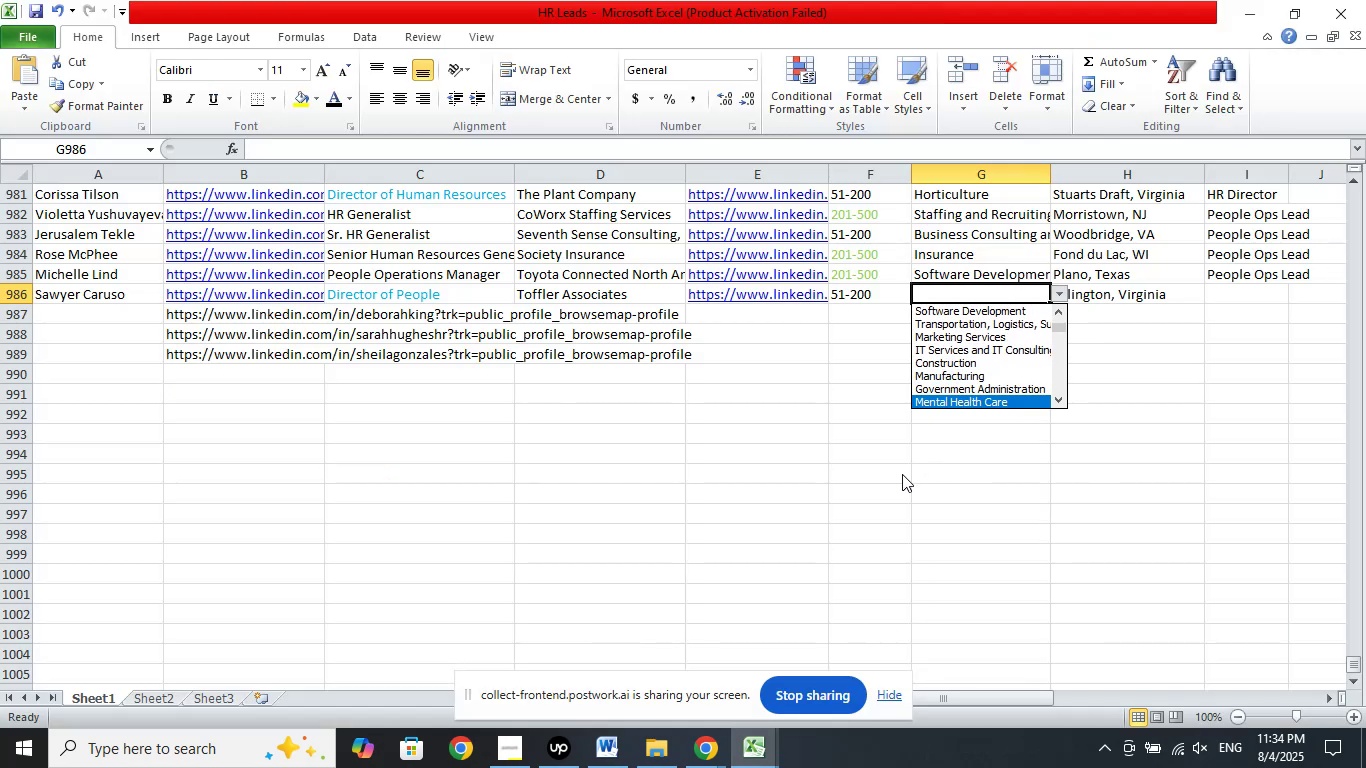 
key(ArrowDown)
 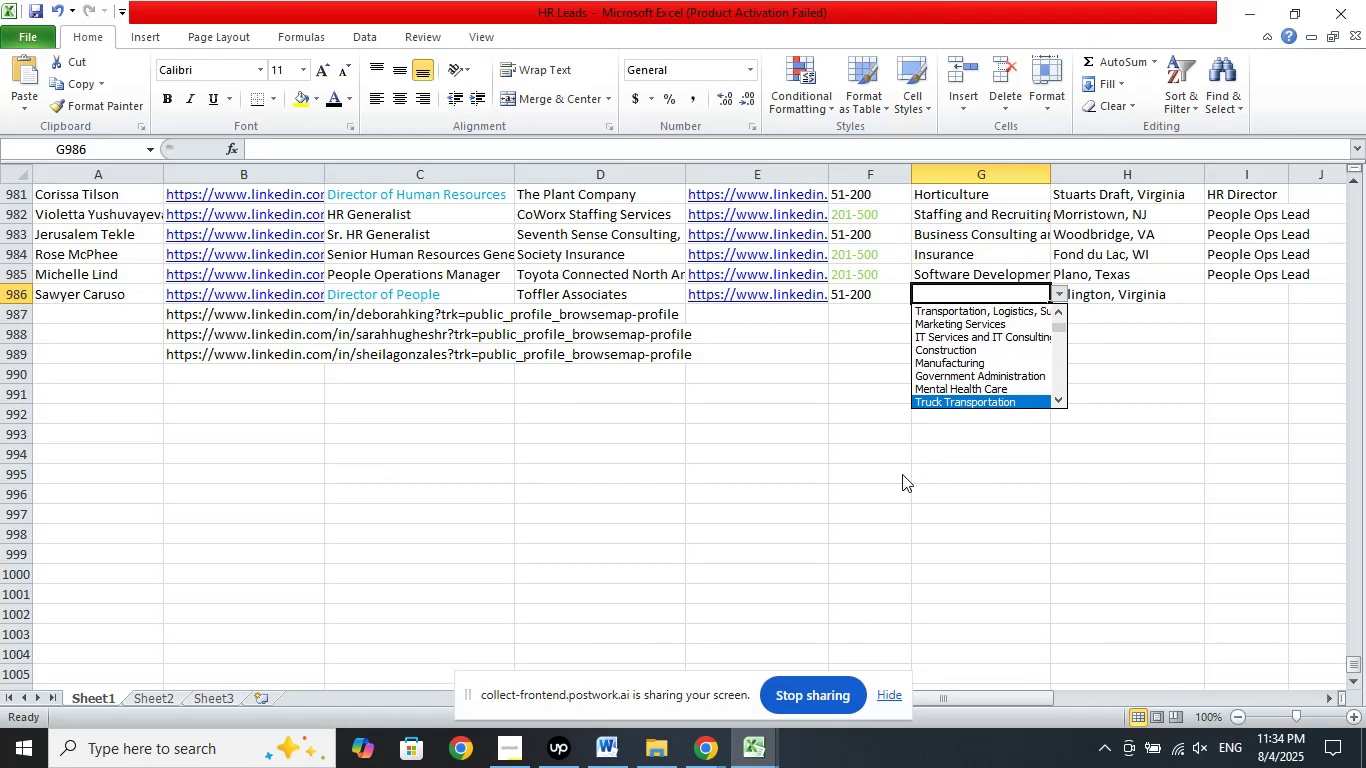 
key(ArrowDown)
 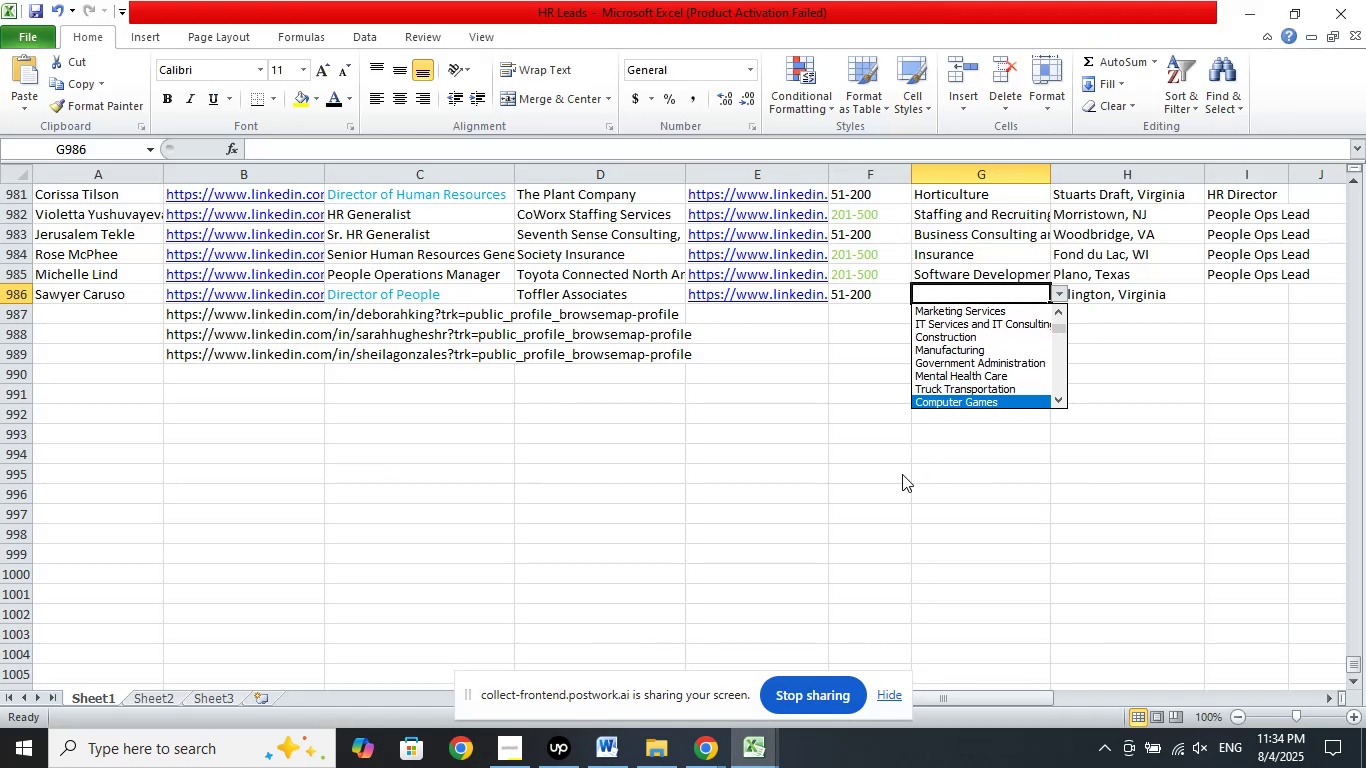 
key(ArrowDown)
 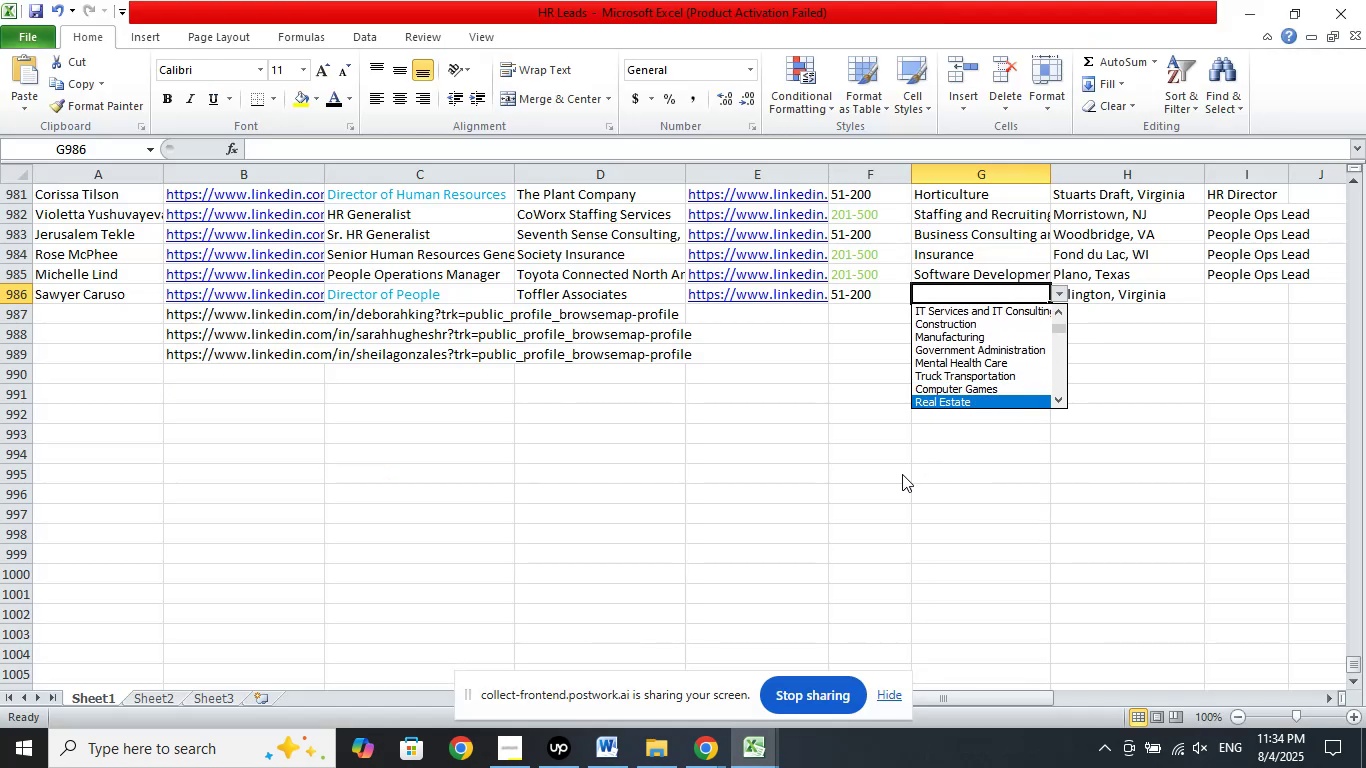 
key(ArrowDown)
 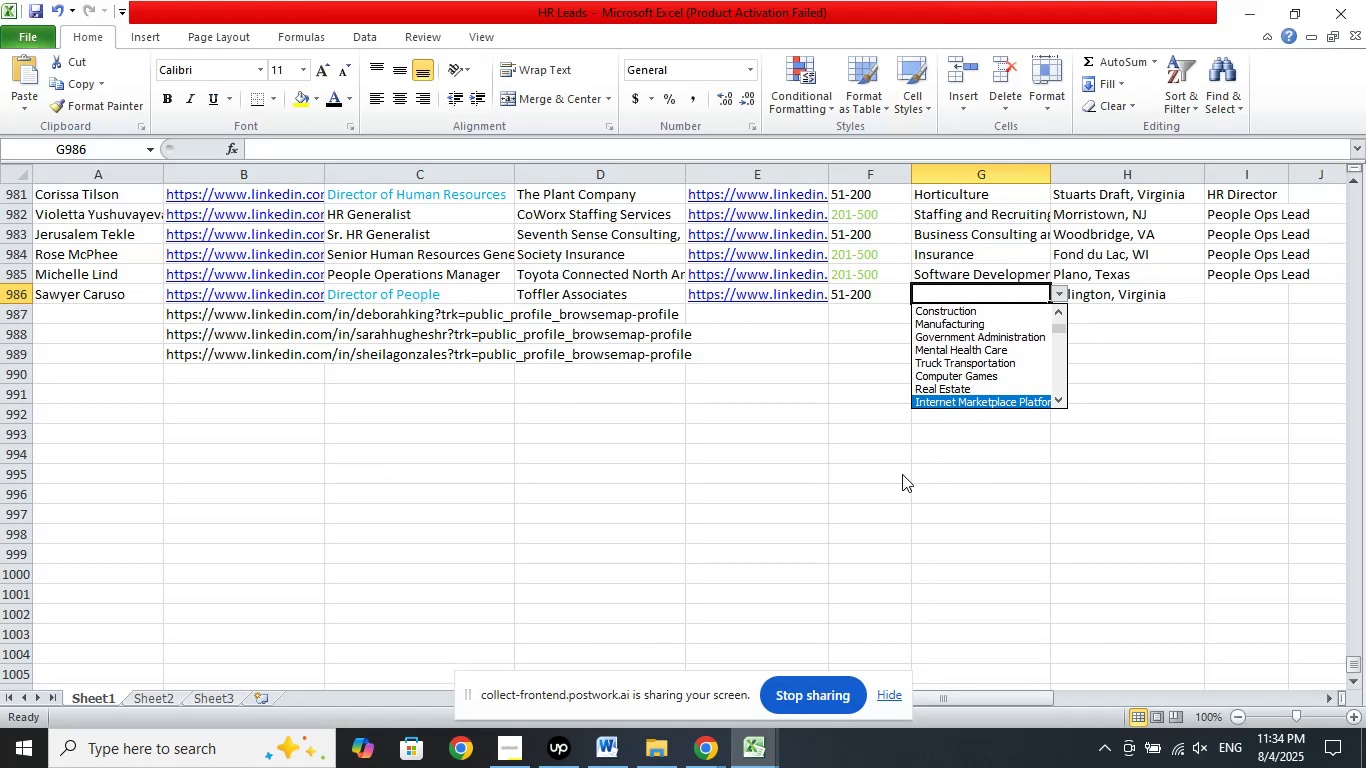 
key(ArrowDown)
 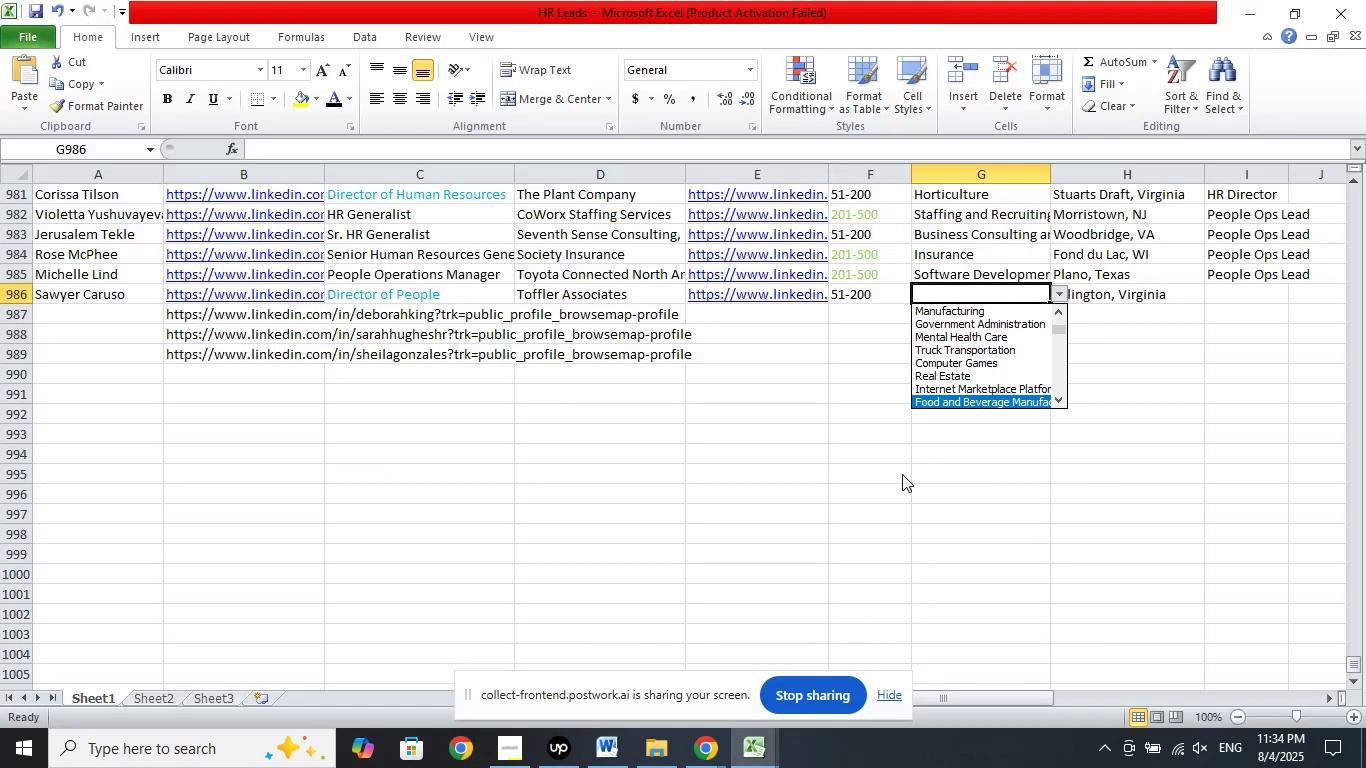 
key(ArrowDown)
 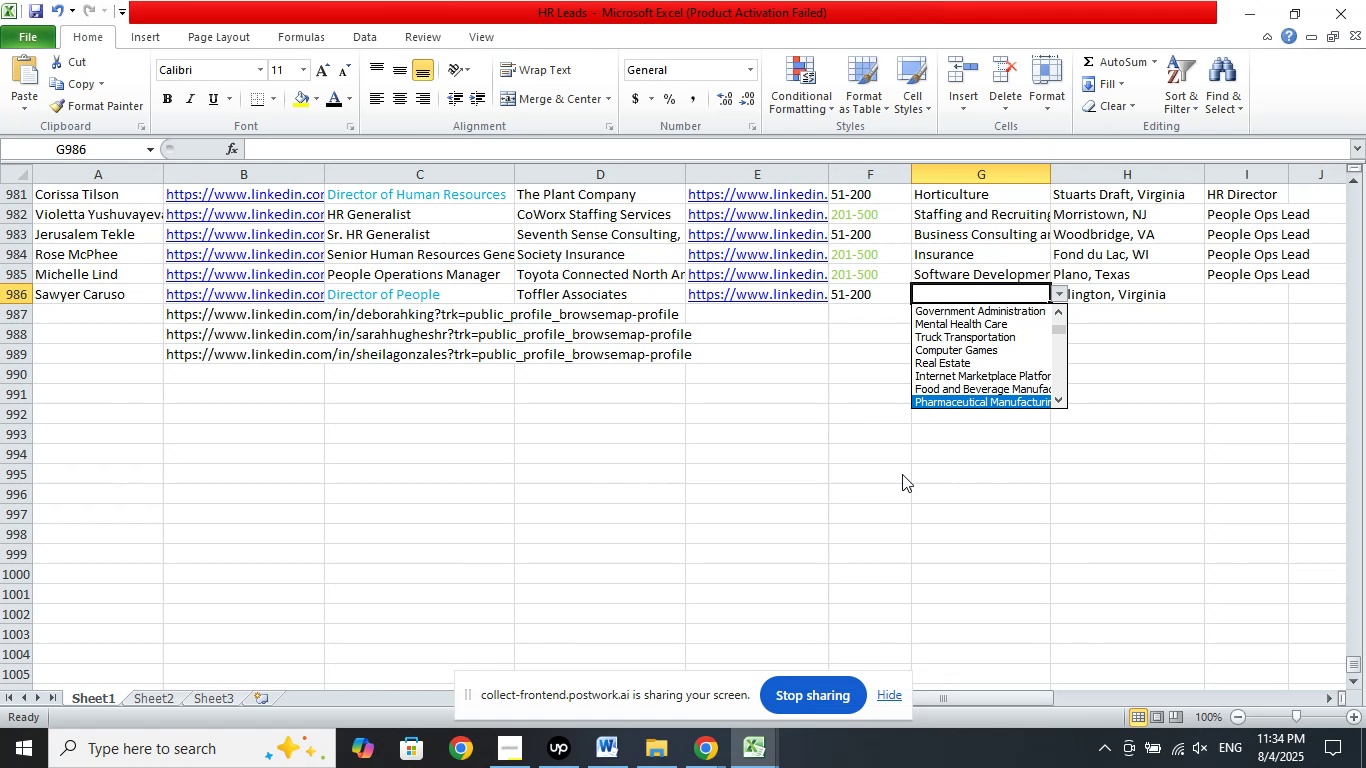 
key(ArrowDown)
 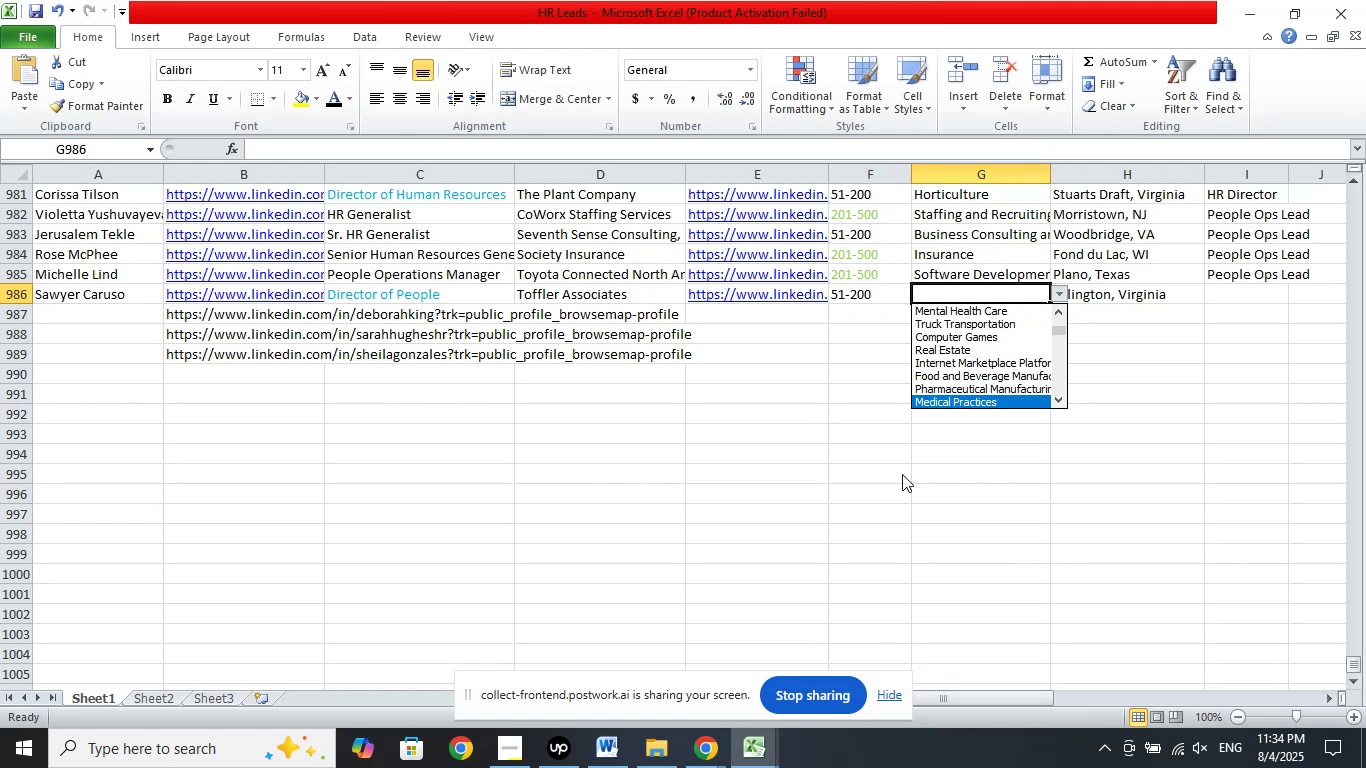 
key(ArrowDown)
 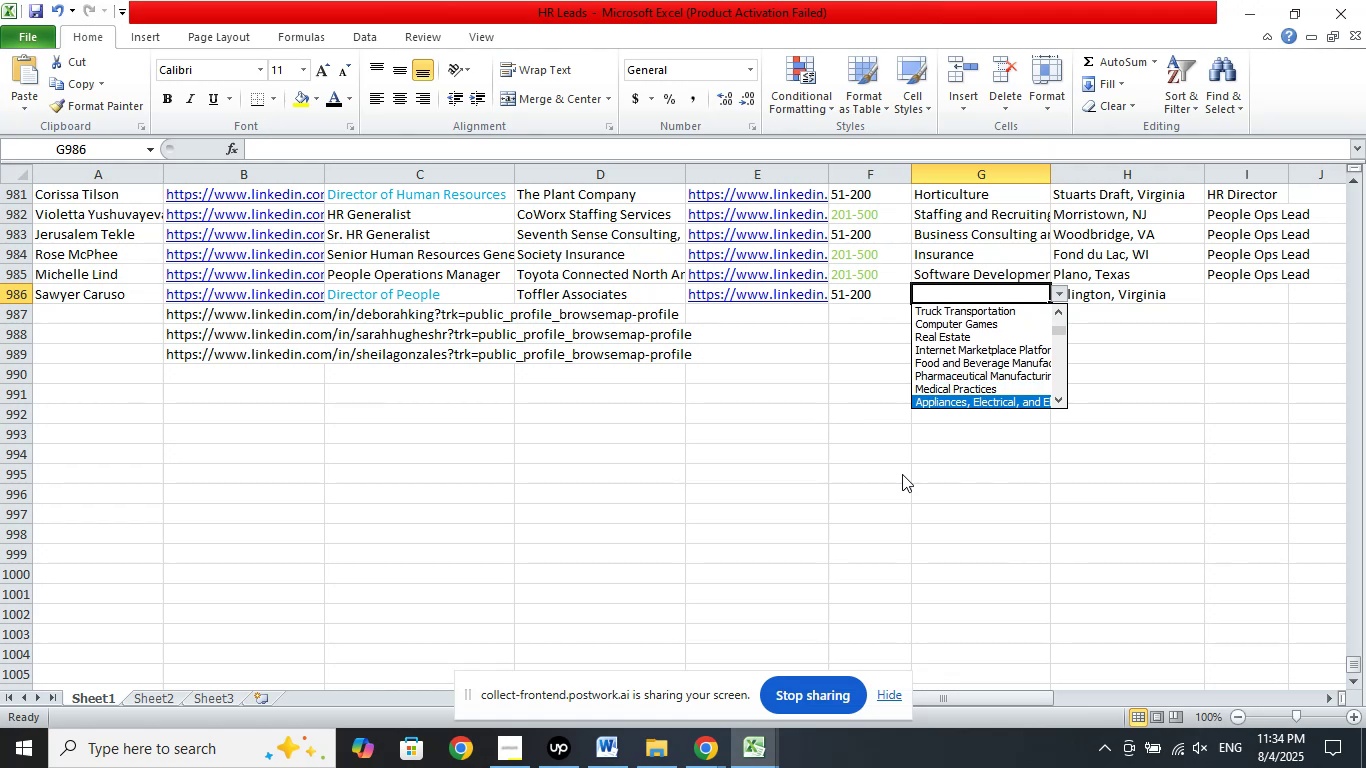 
key(ArrowDown)
 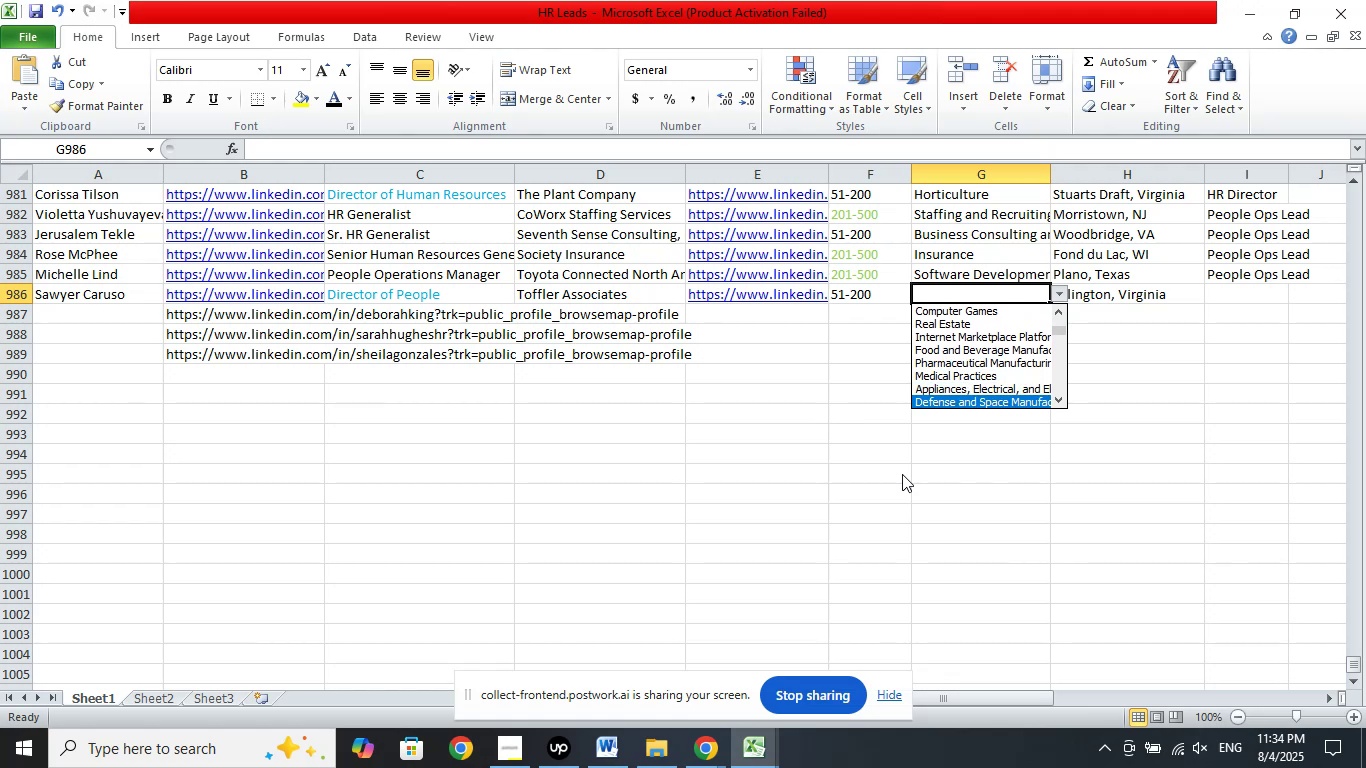 
key(ArrowDown)
 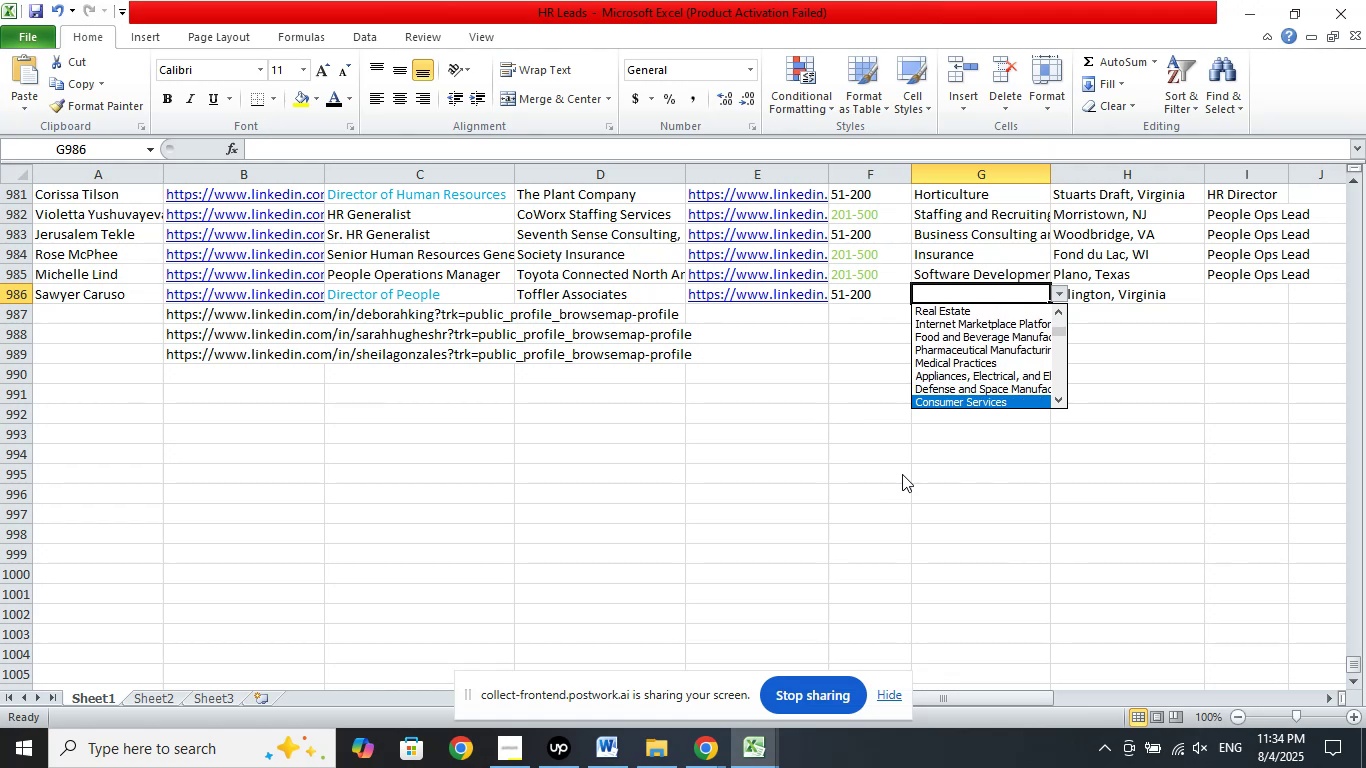 
key(ArrowDown)
 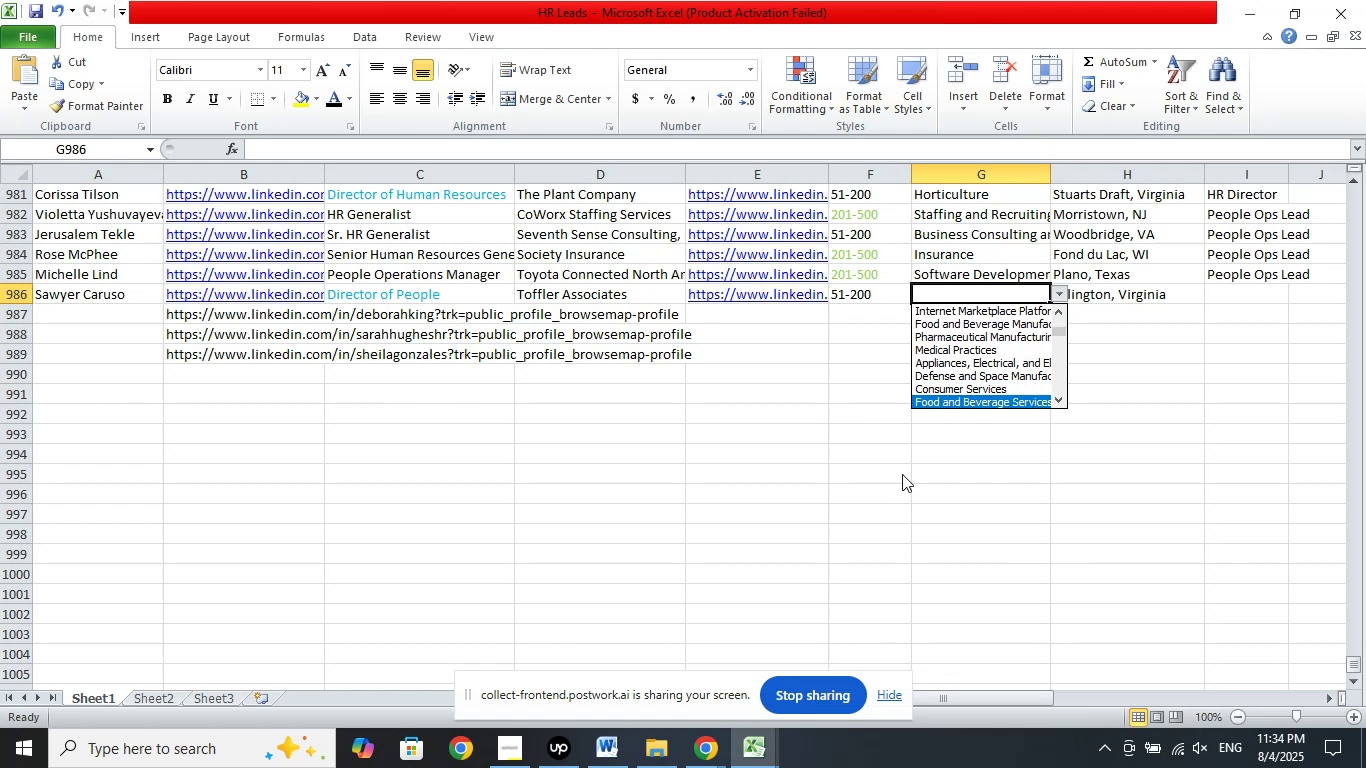 
key(ArrowDown)
 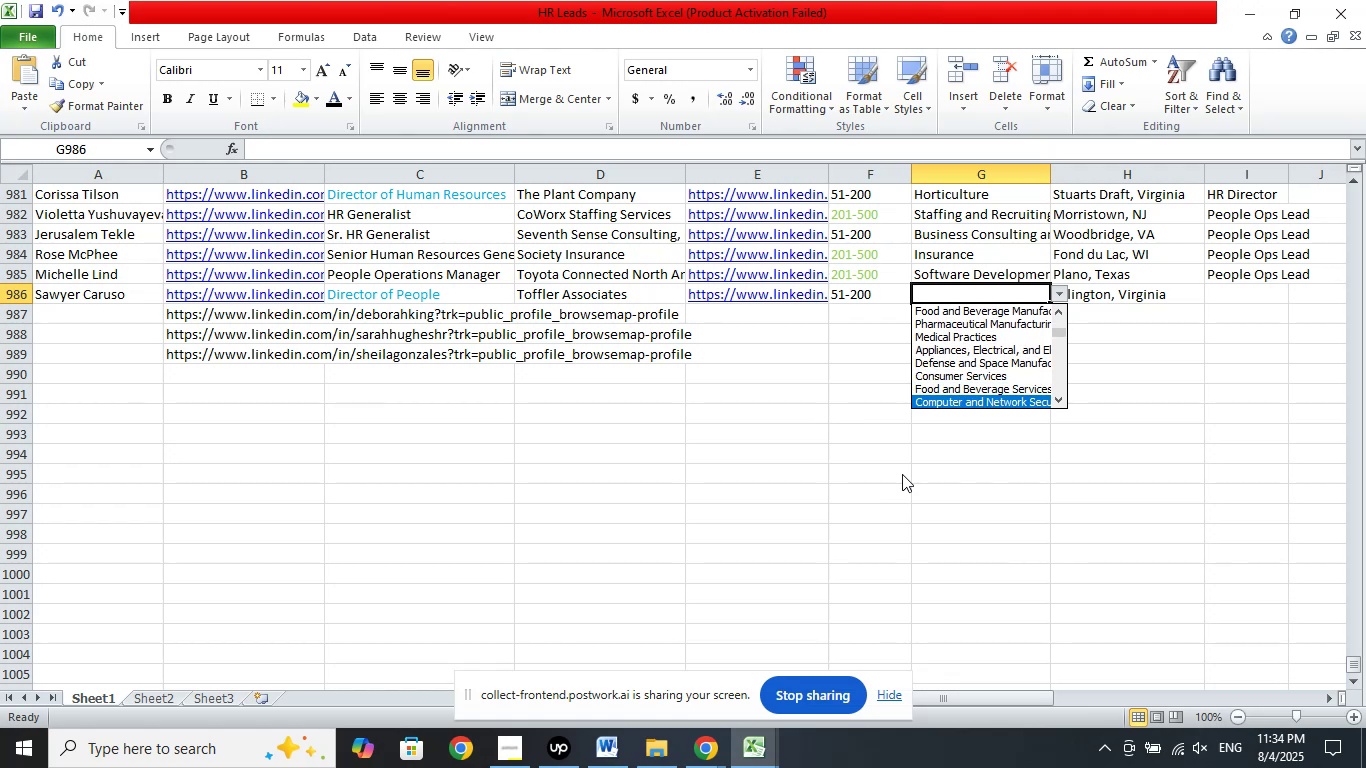 
key(ArrowDown)
 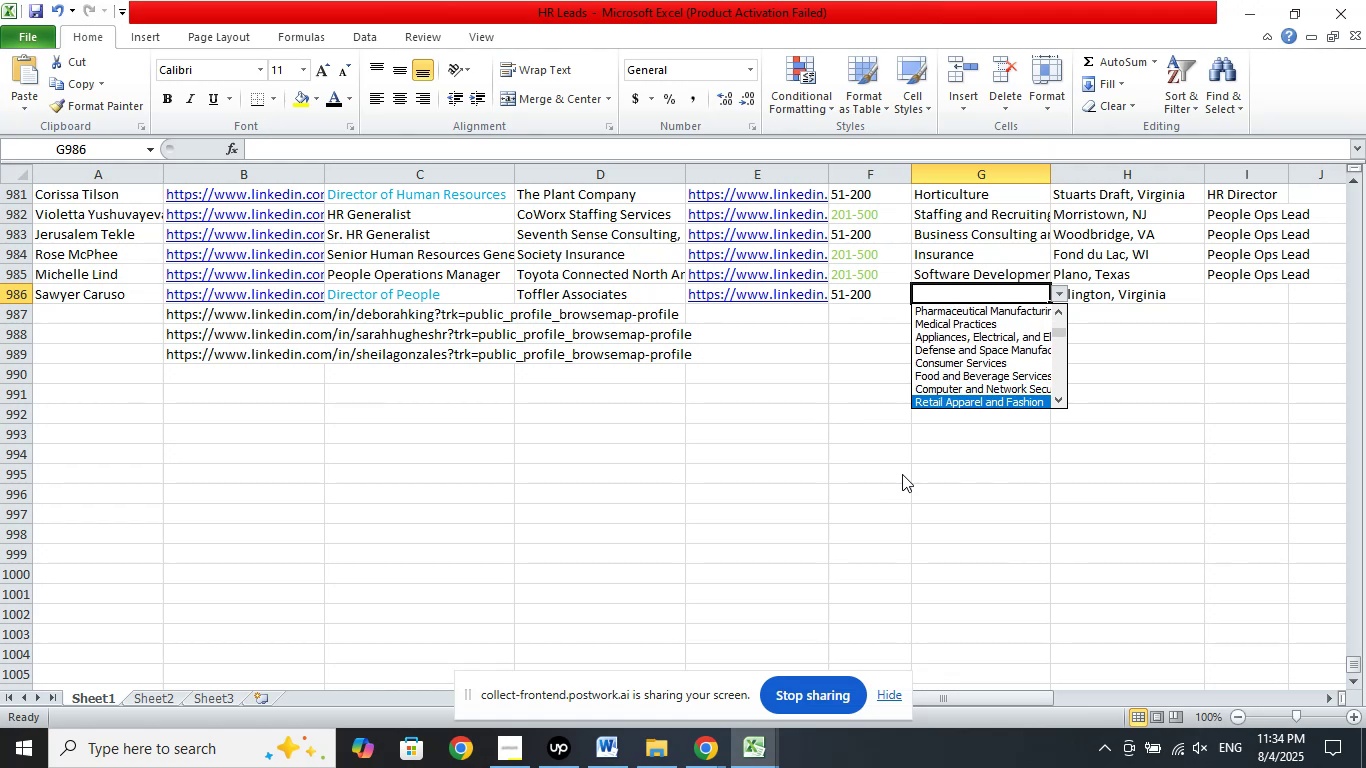 
key(ArrowDown)
 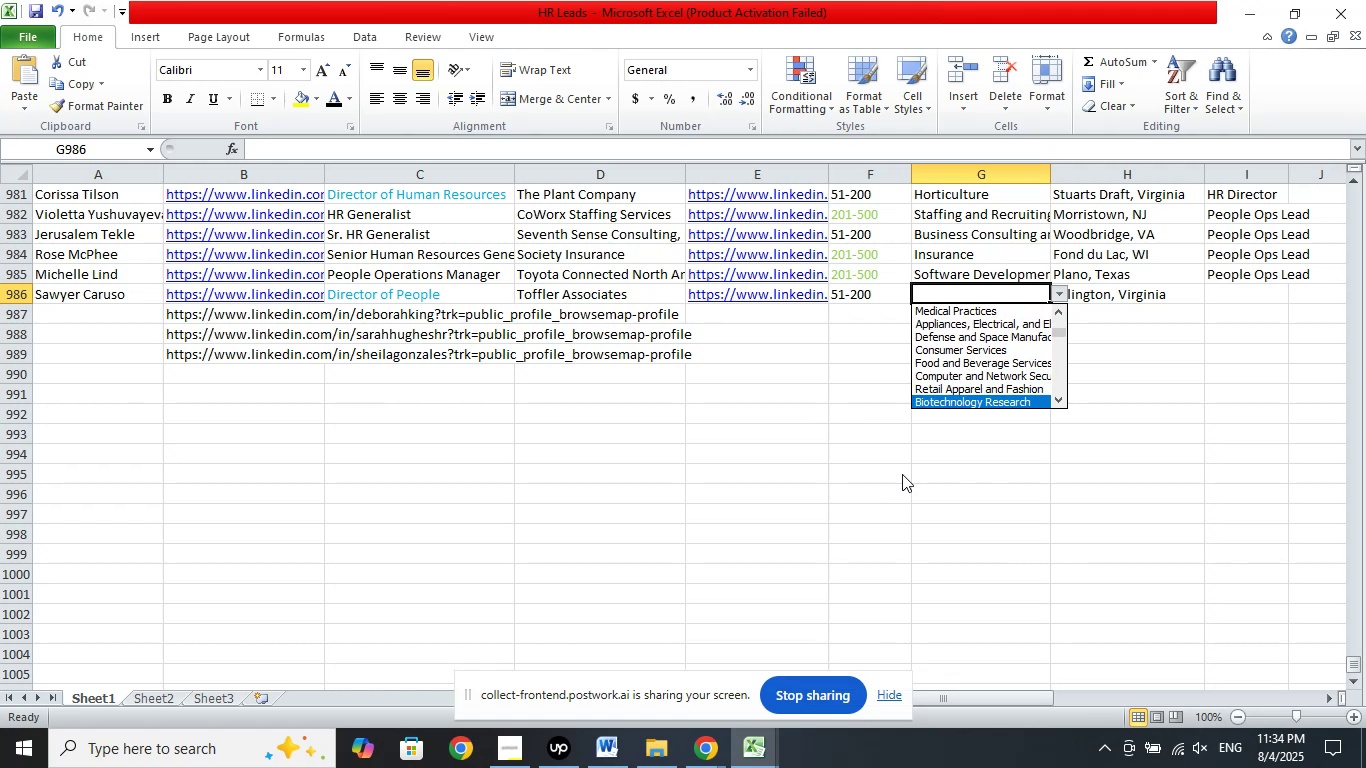 
key(ArrowDown)
 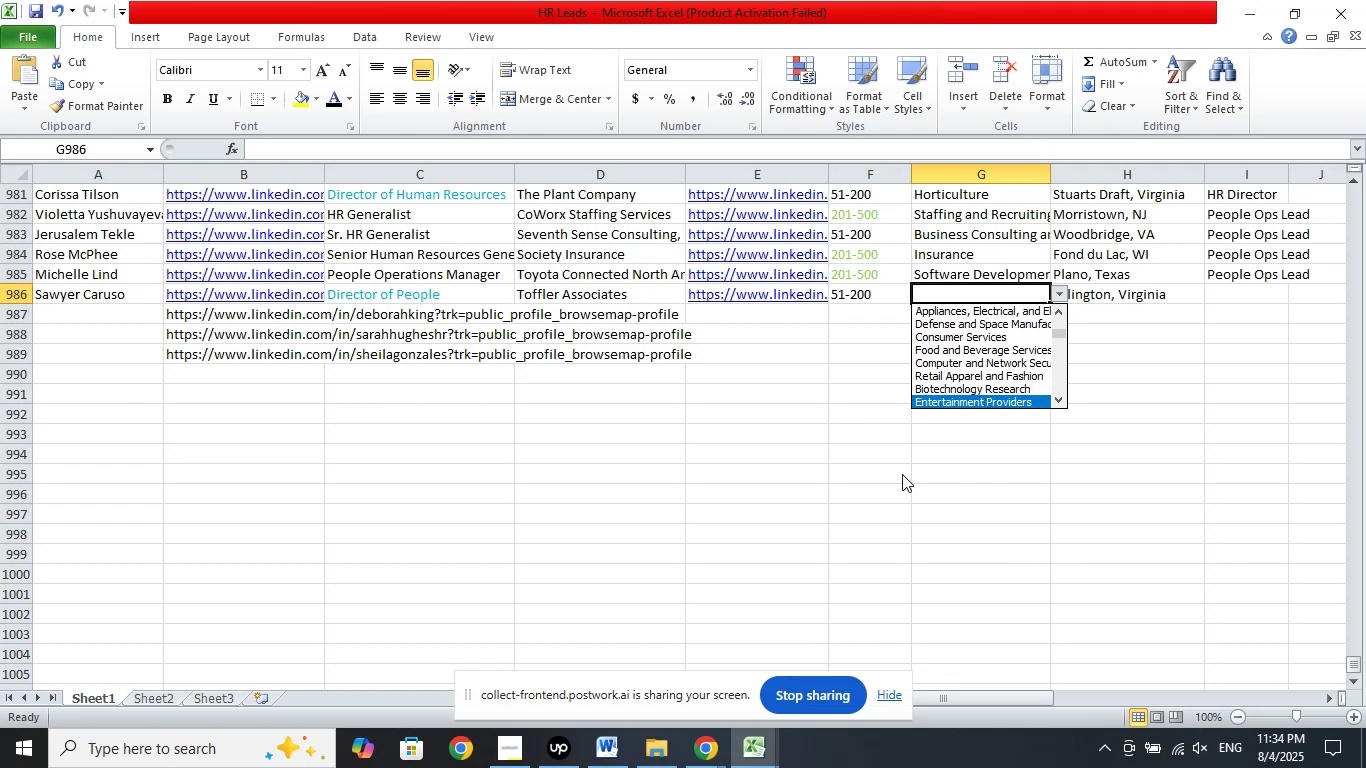 
key(ArrowDown)
 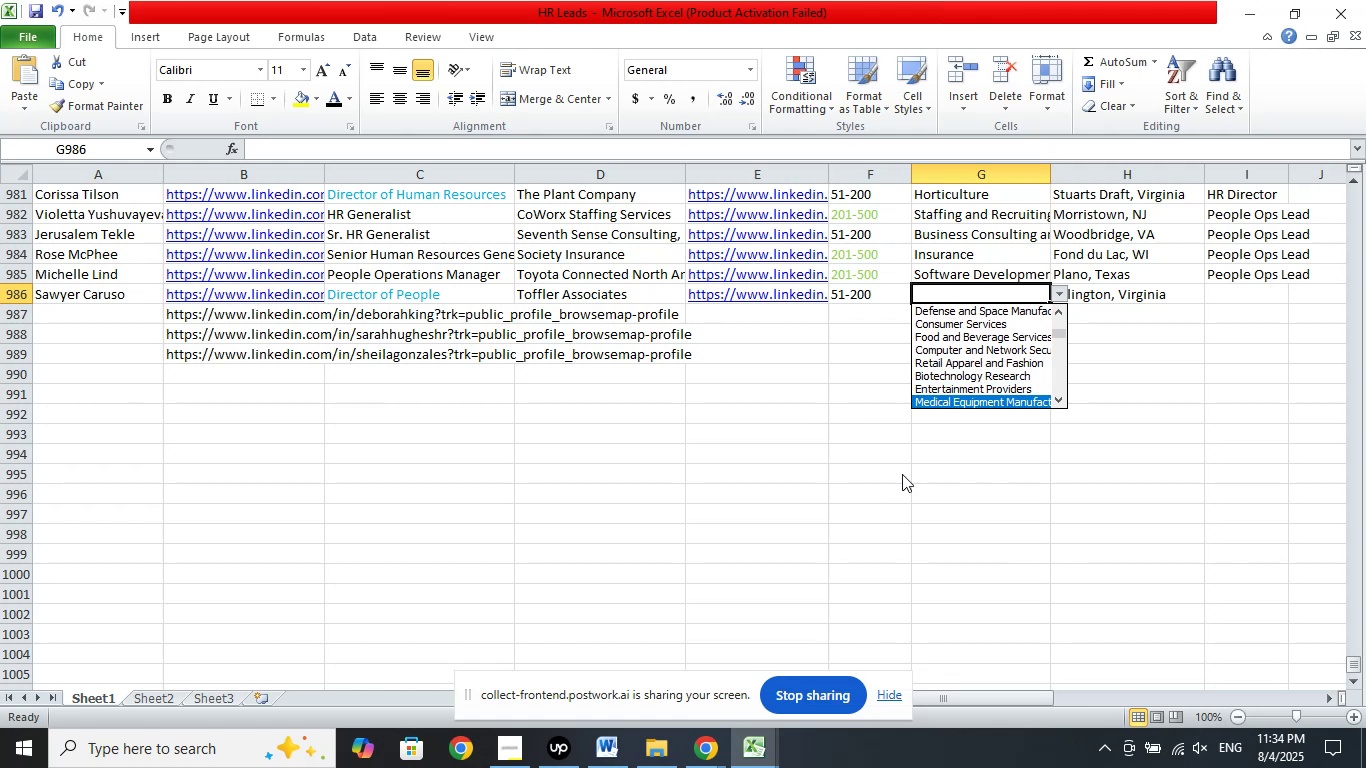 
key(ArrowDown)
 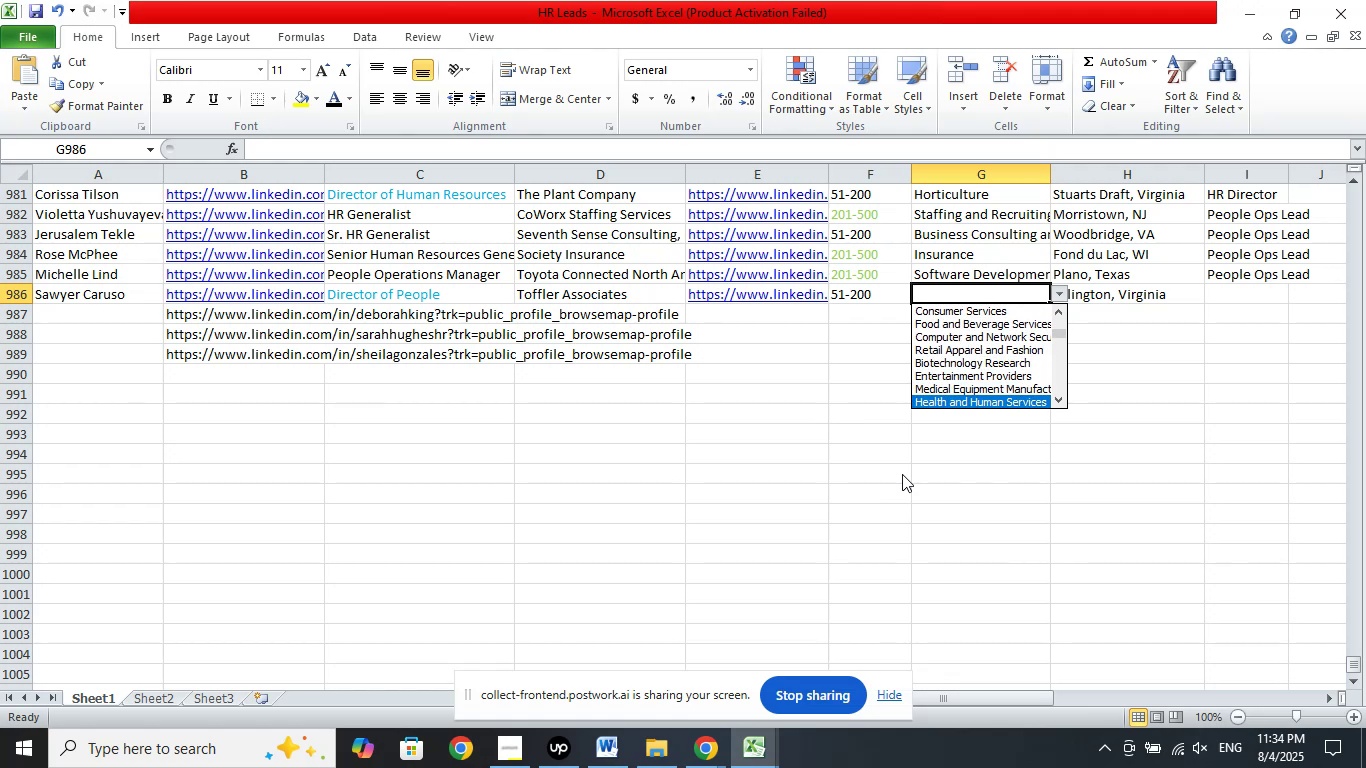 
key(ArrowDown)
 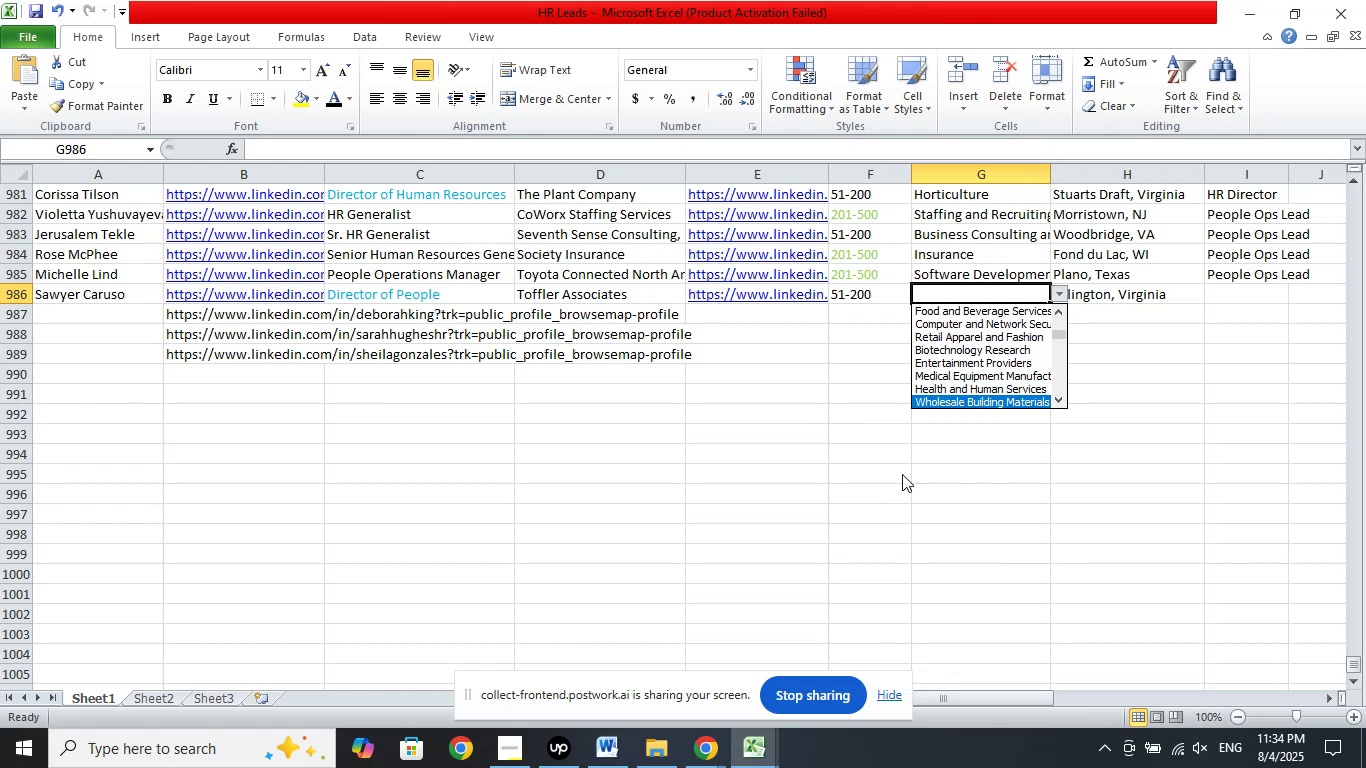 
key(ArrowDown)
 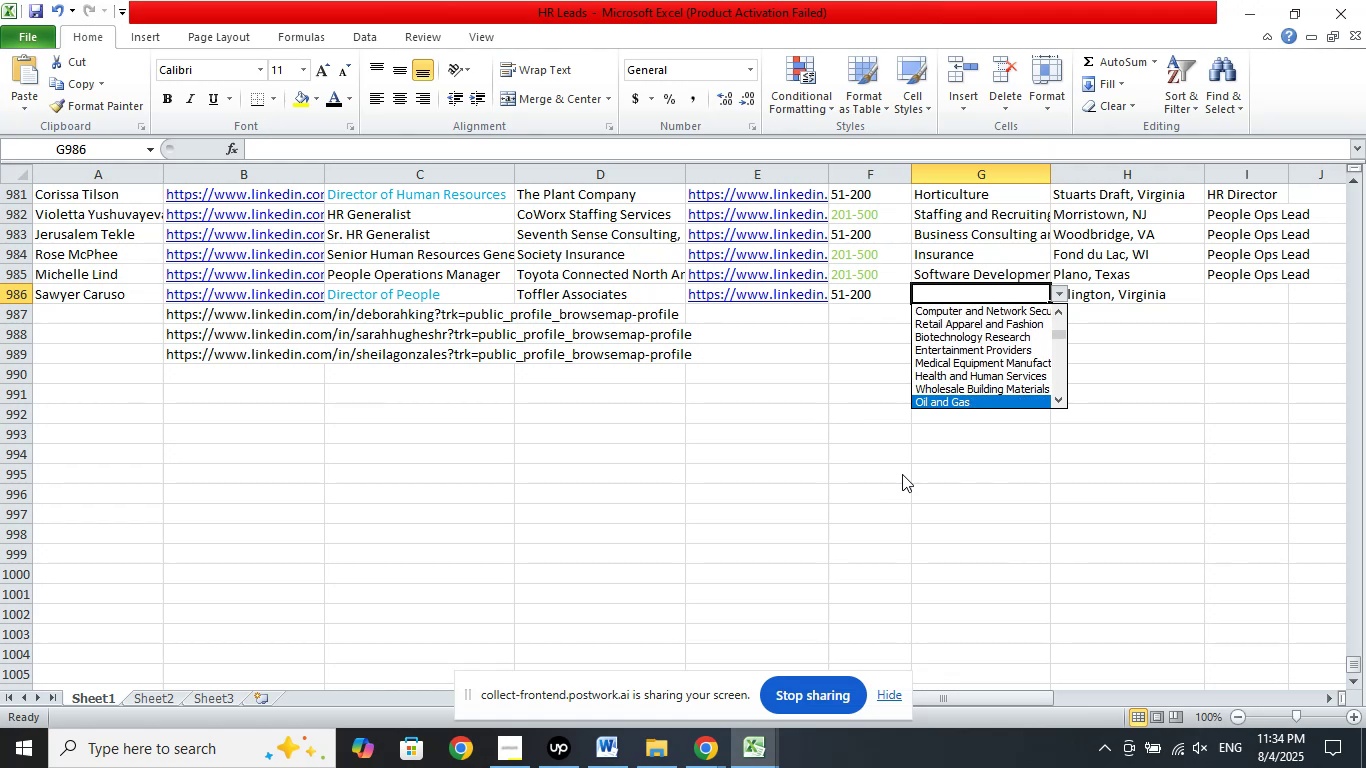 
key(ArrowDown)
 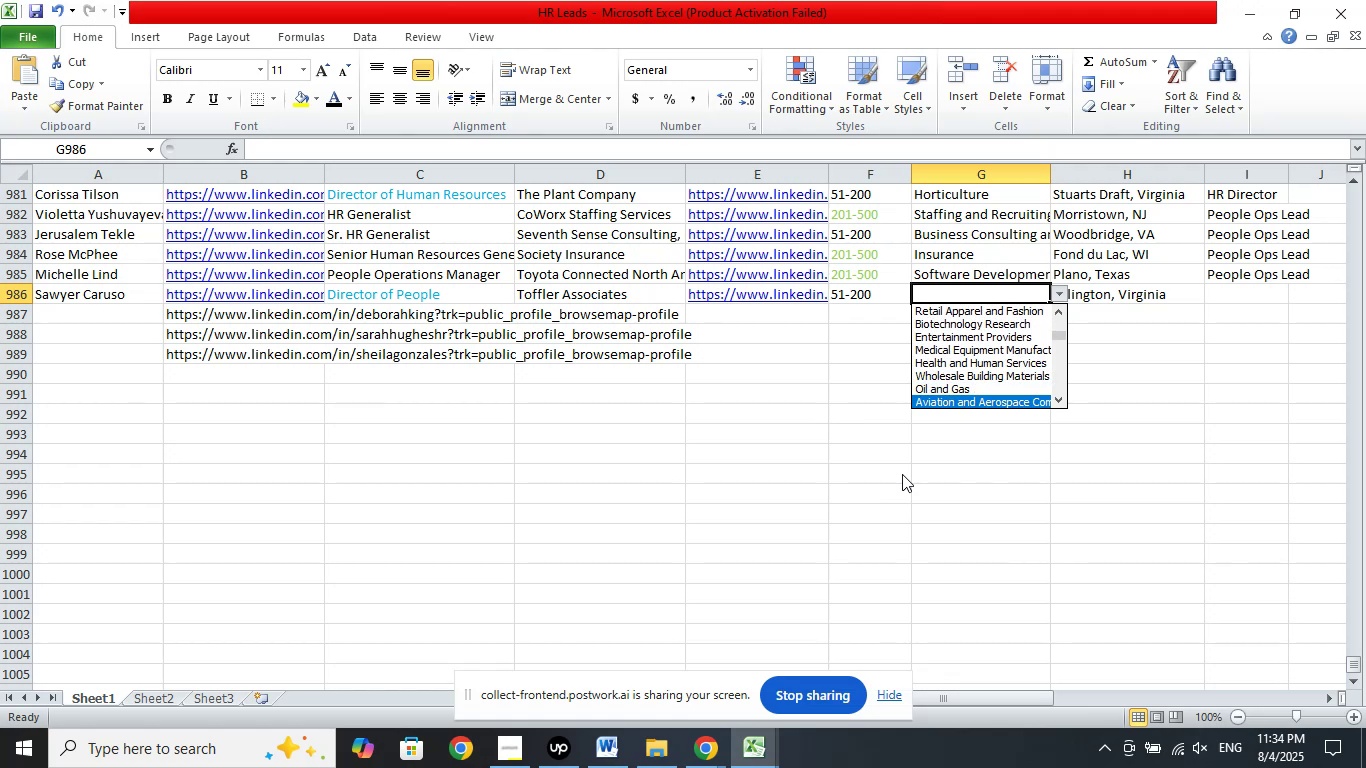 
key(ArrowDown)
 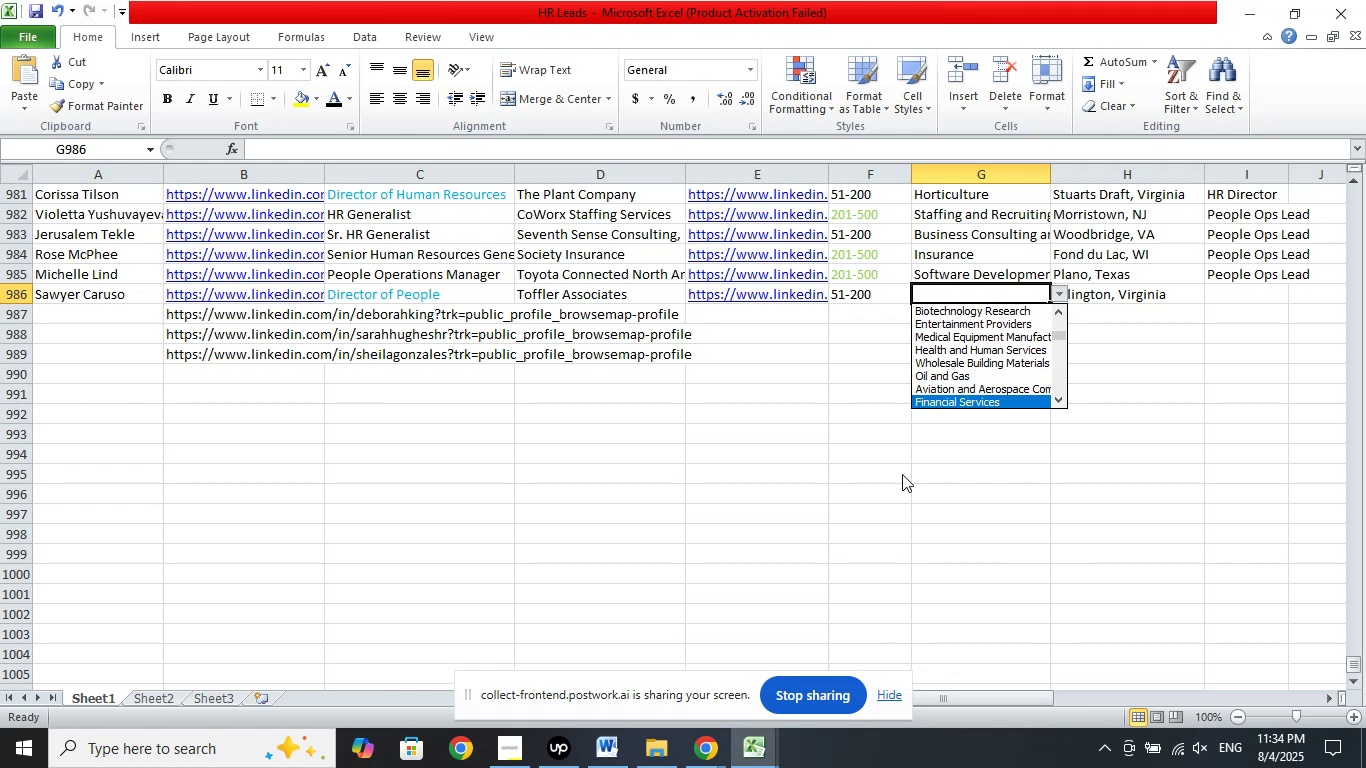 
key(ArrowDown)
 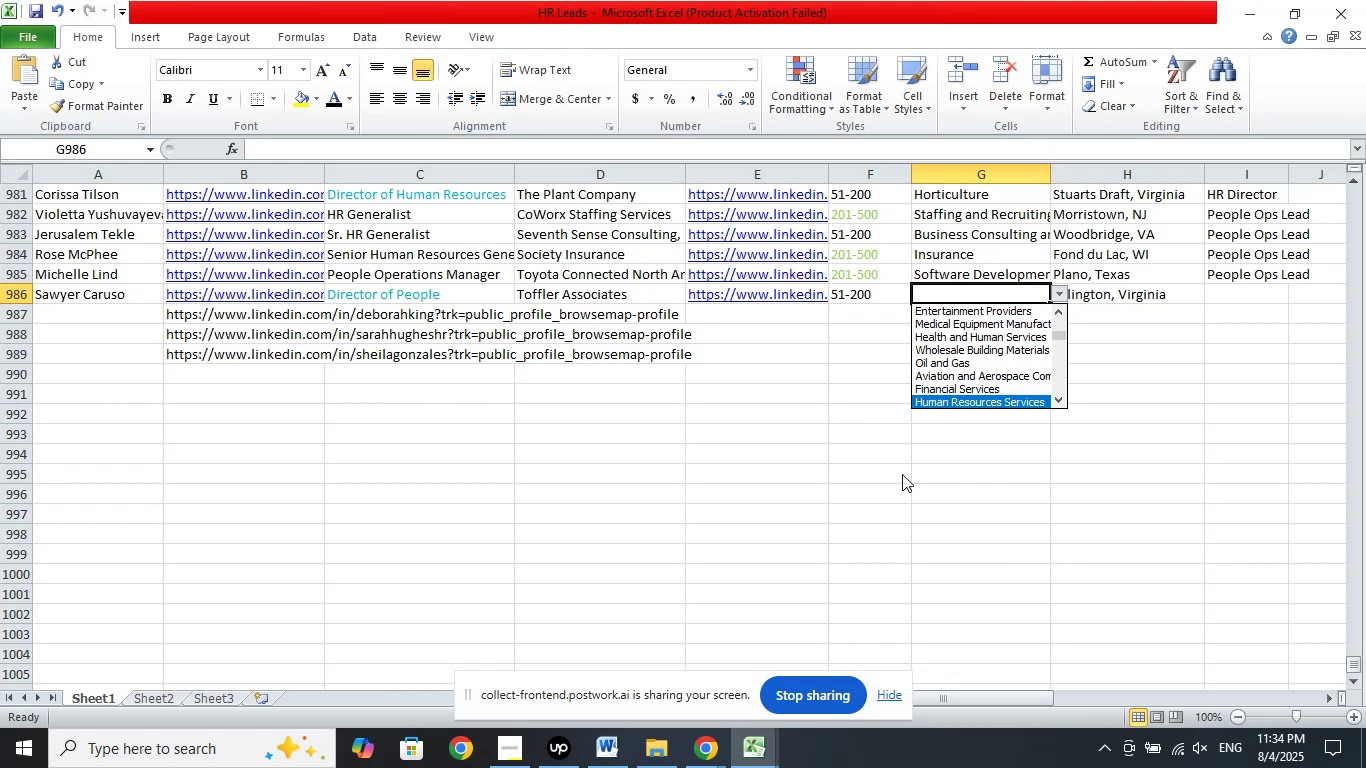 
key(ArrowDown)
 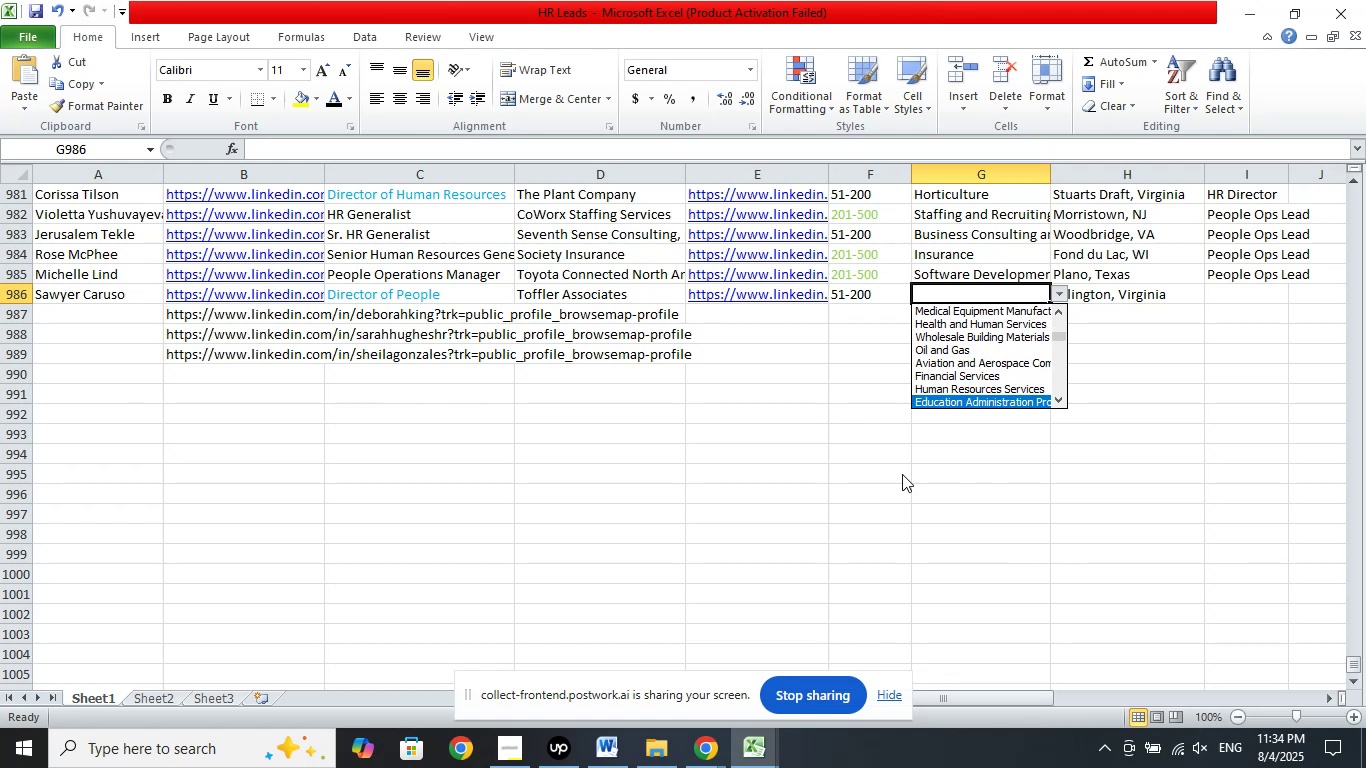 
key(ArrowDown)
 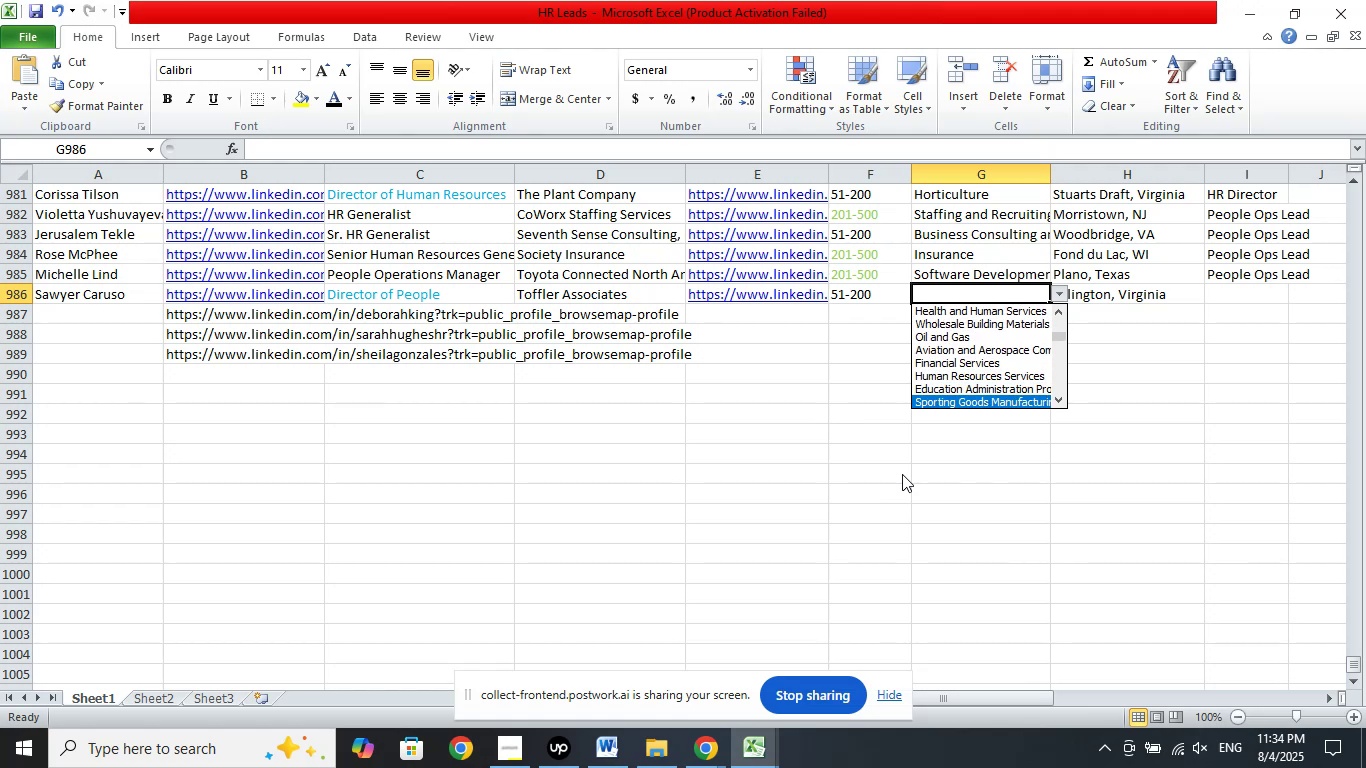 
key(ArrowDown)
 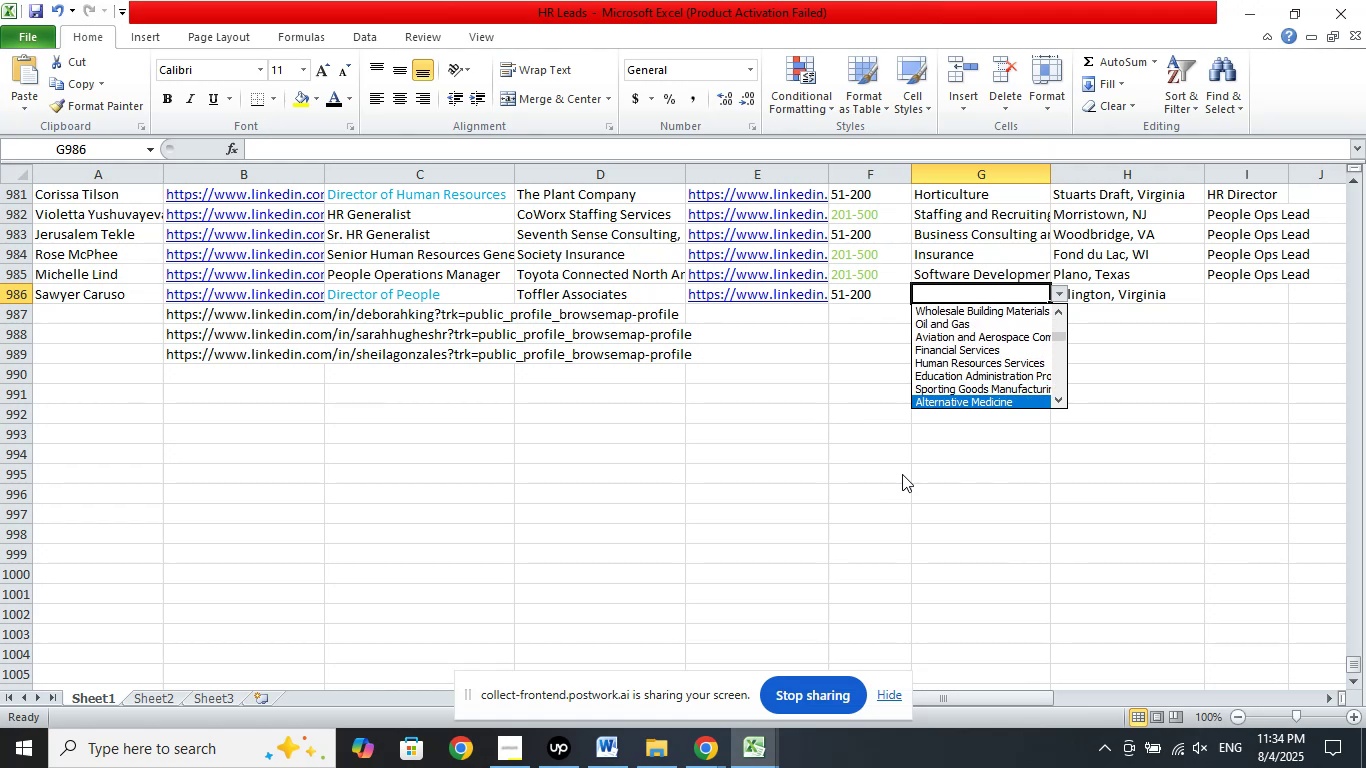 
key(ArrowDown)
 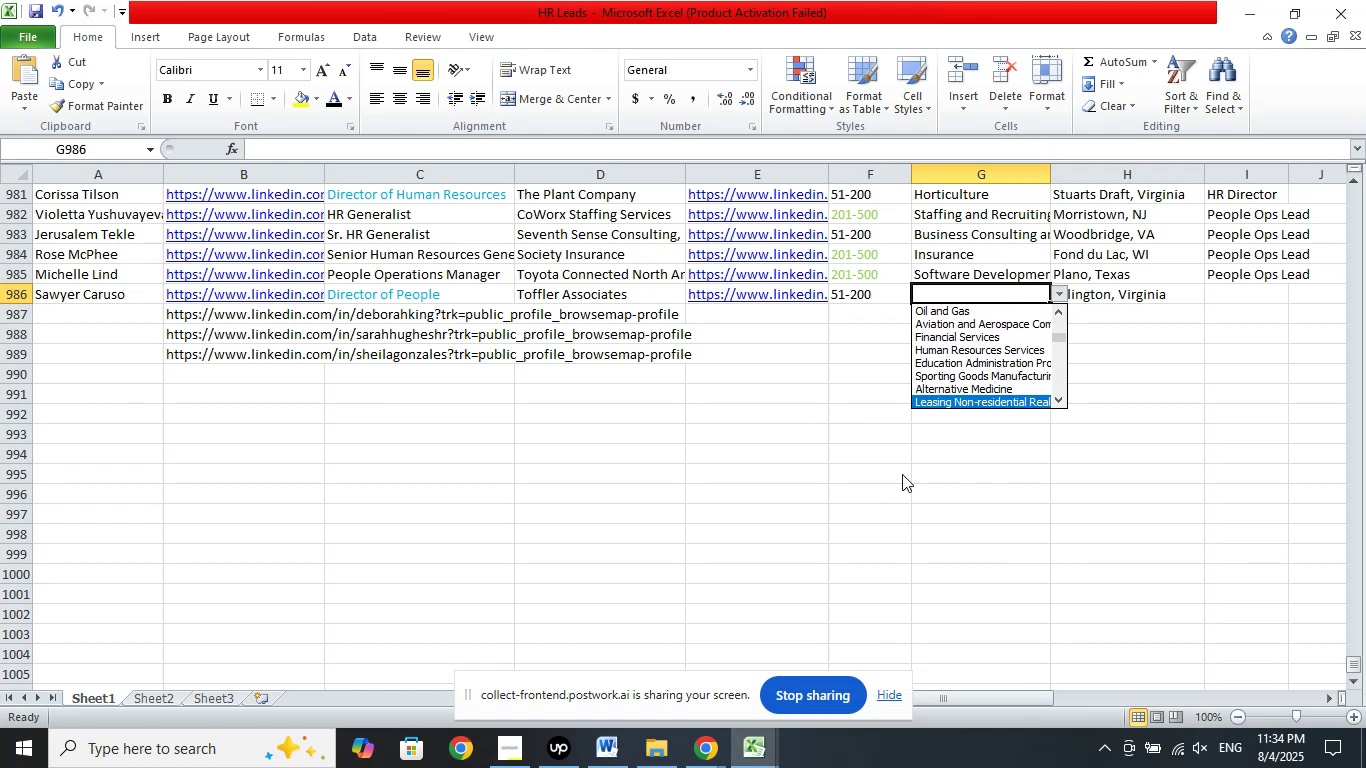 
key(ArrowDown)
 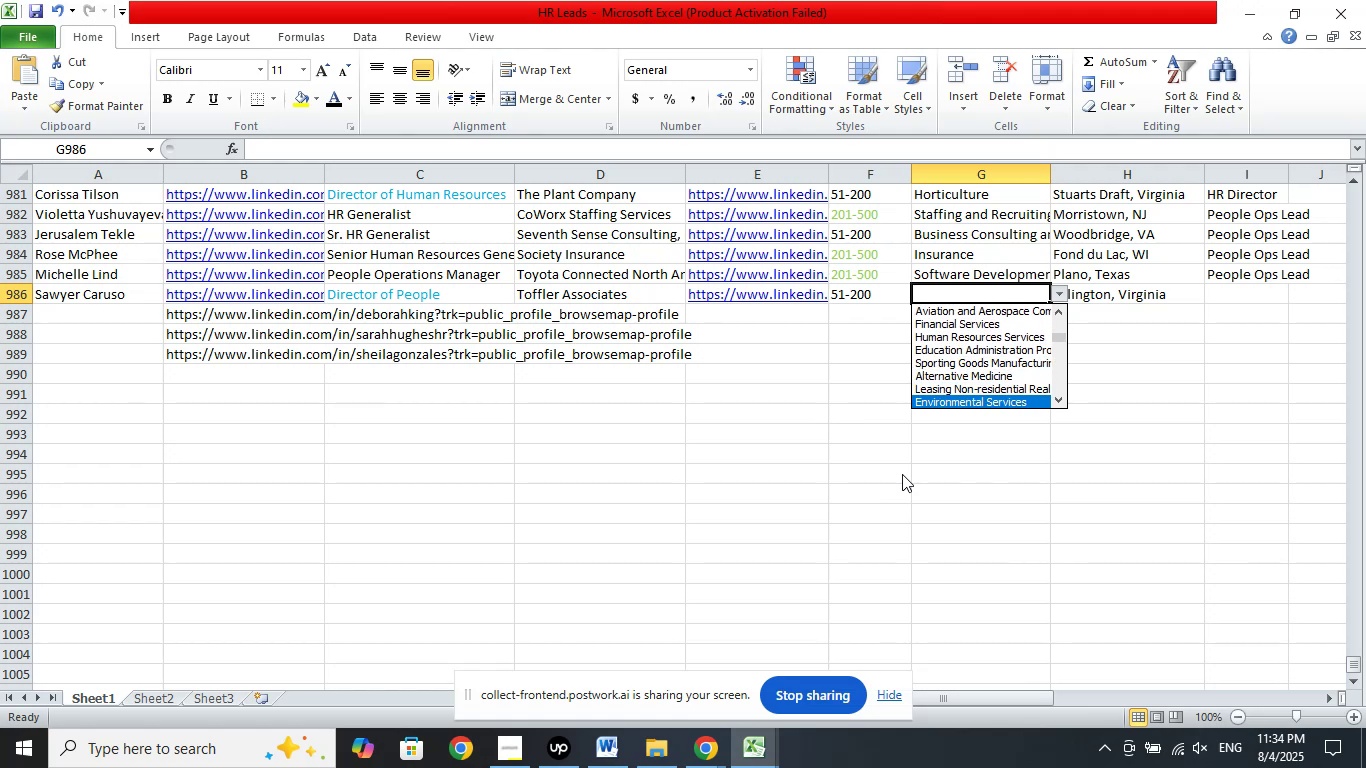 
key(ArrowDown)
 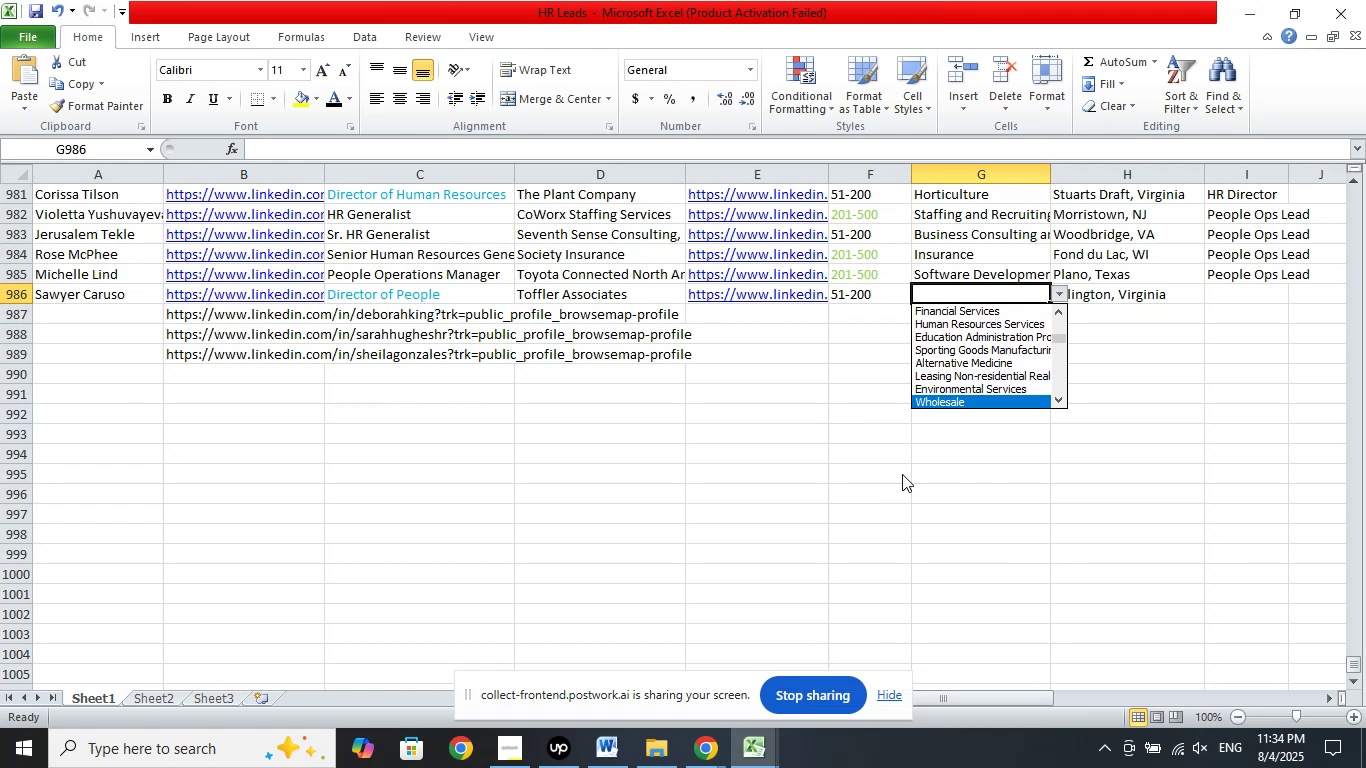 
key(ArrowDown)
 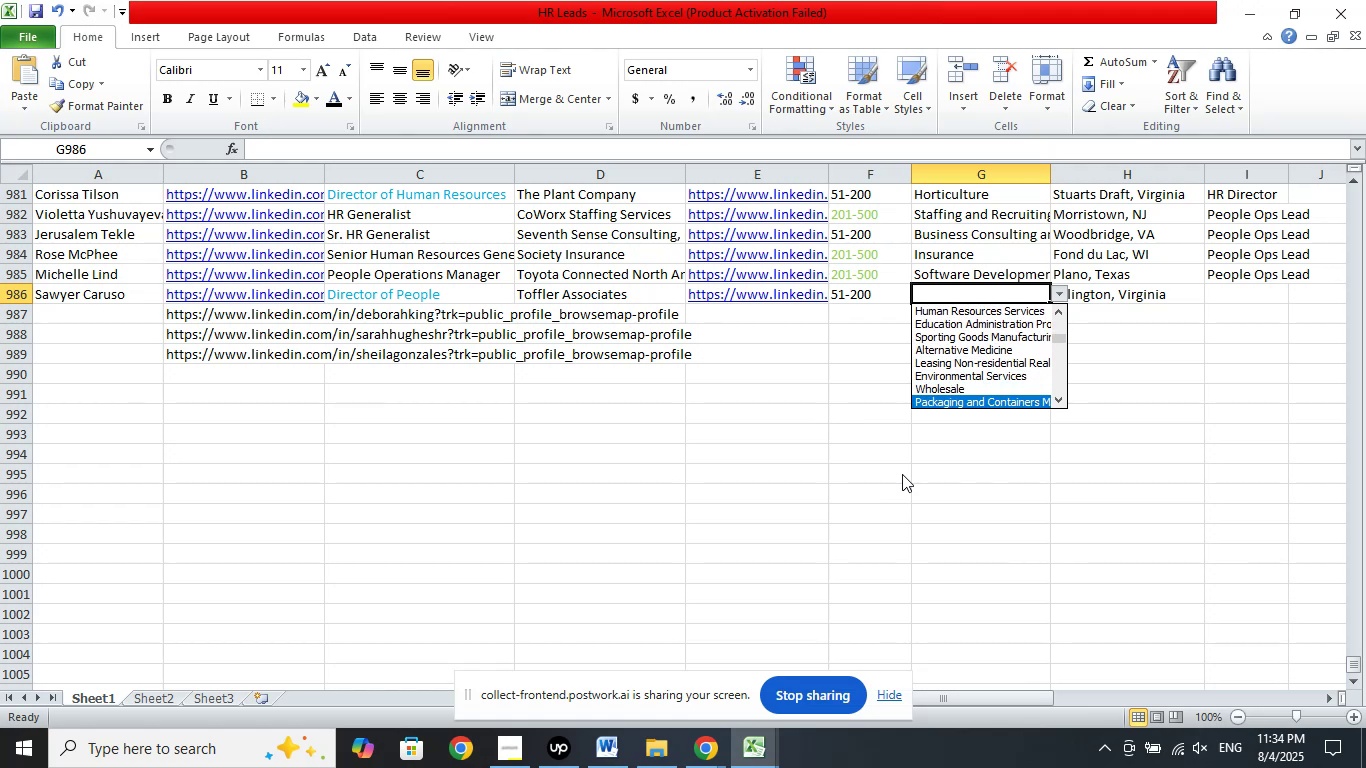 
key(ArrowDown)
 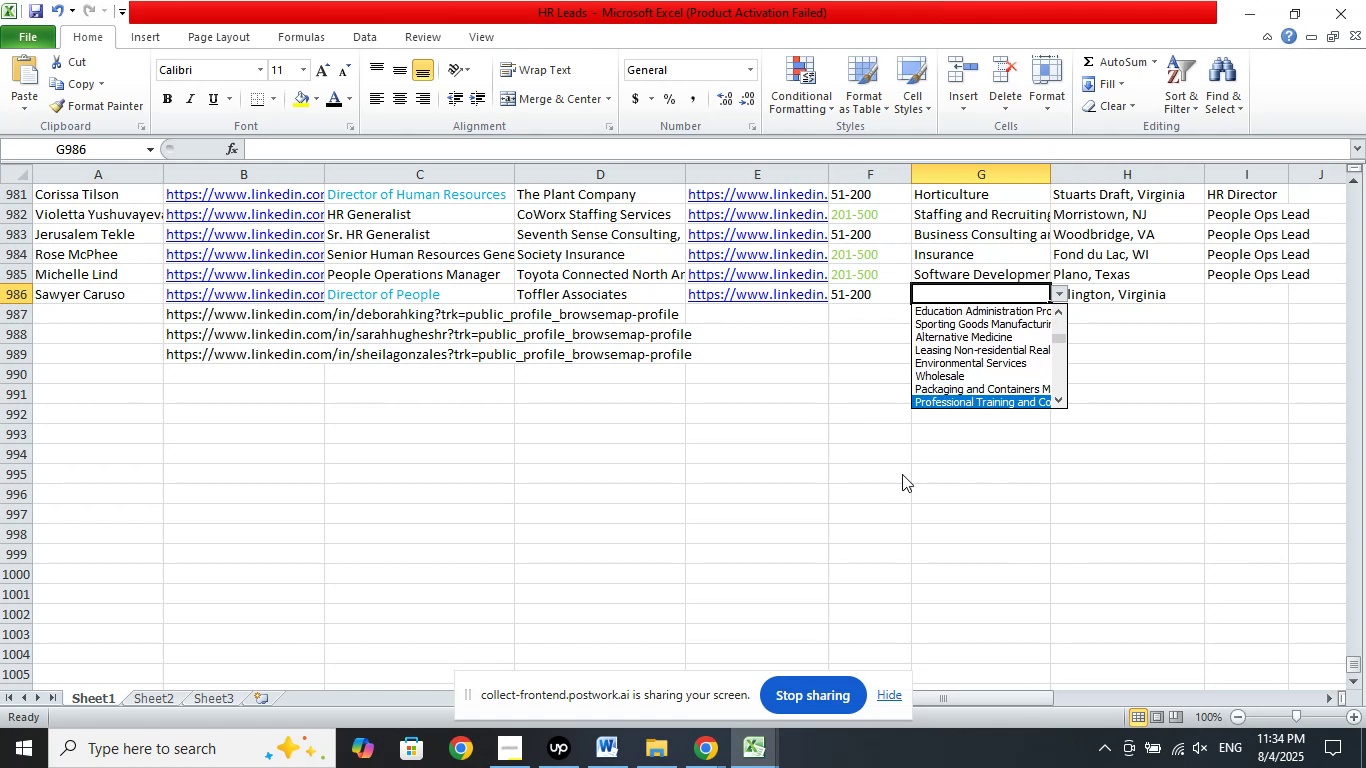 
key(ArrowDown)
 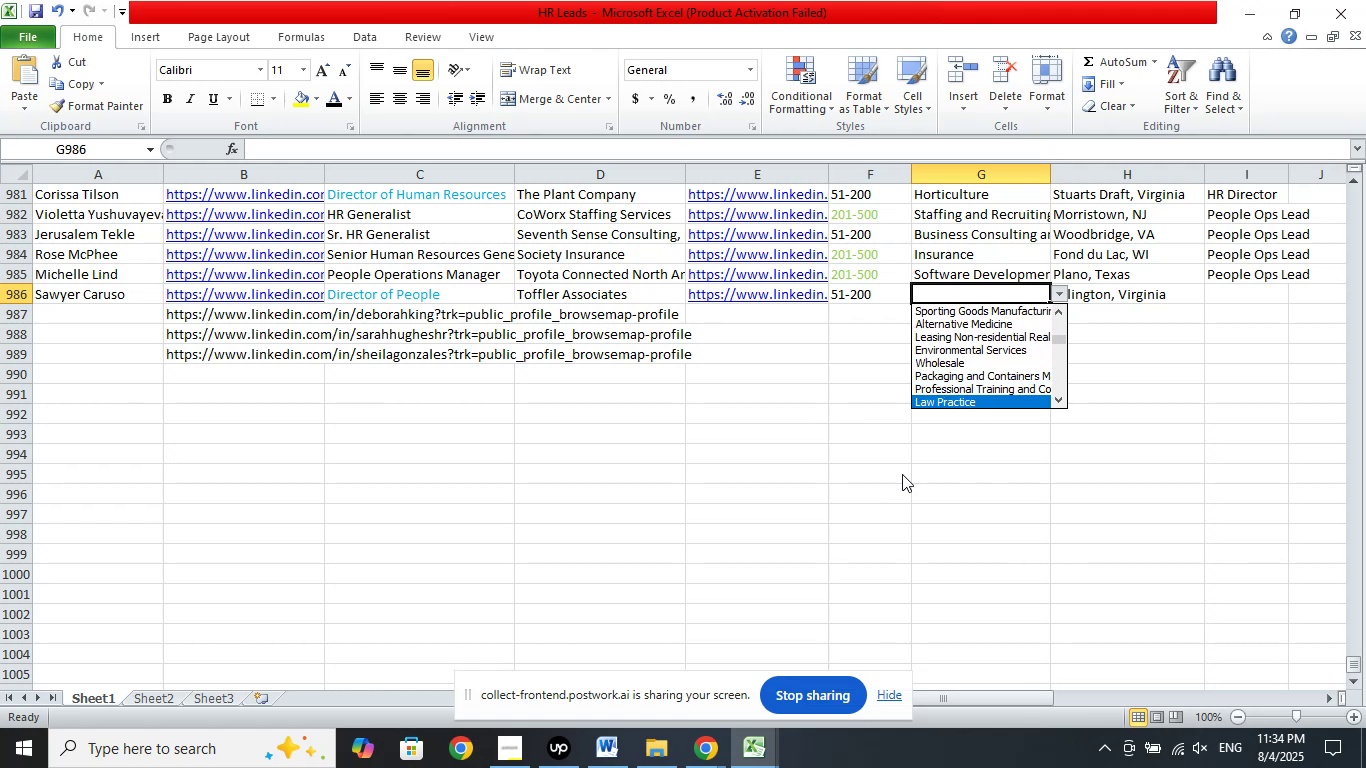 
key(ArrowDown)
 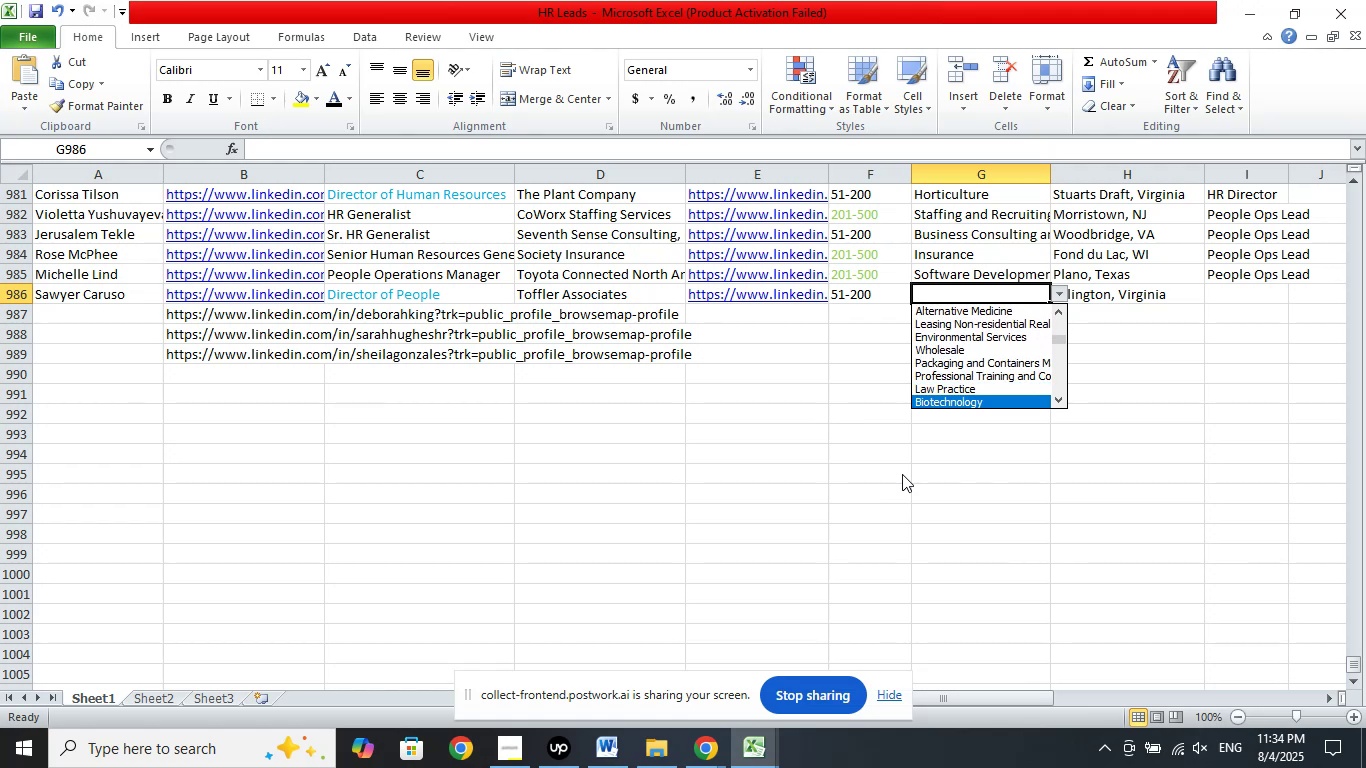 
key(ArrowDown)
 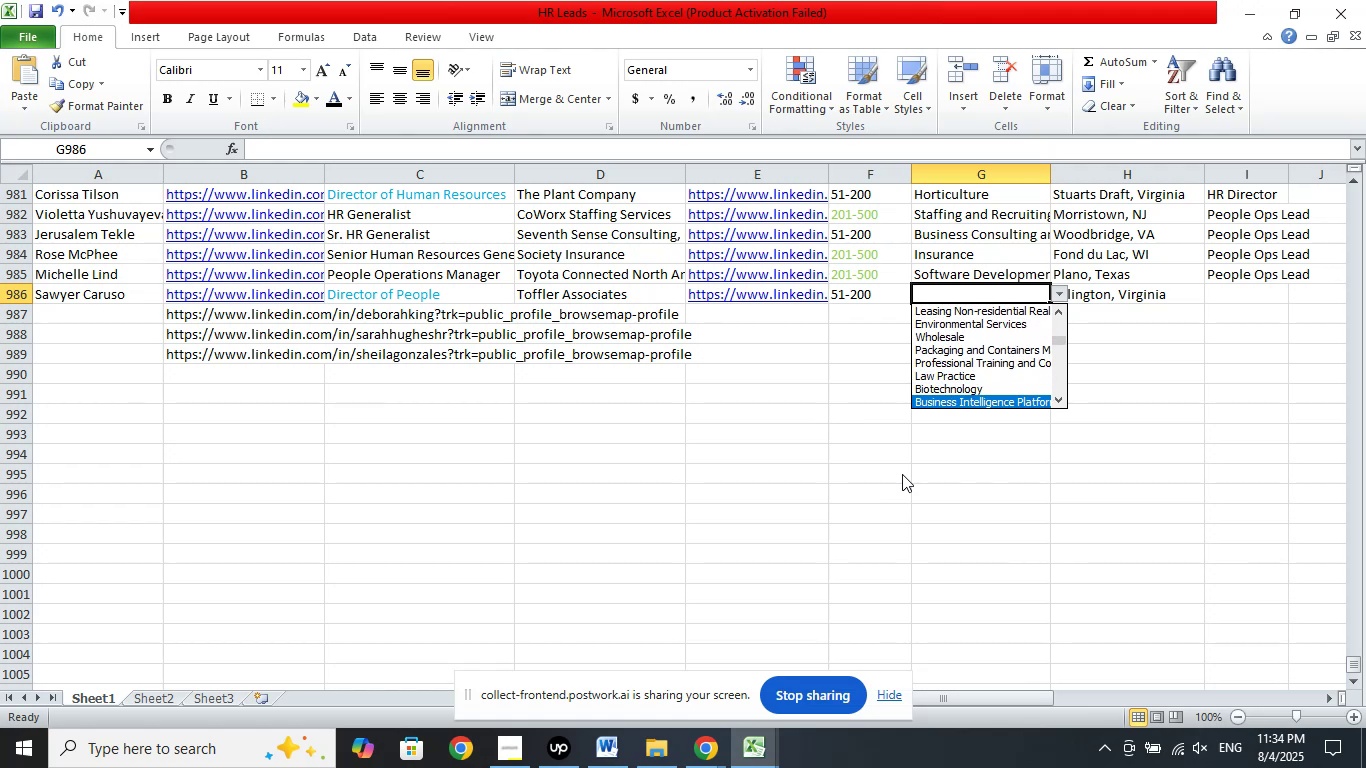 
key(ArrowDown)
 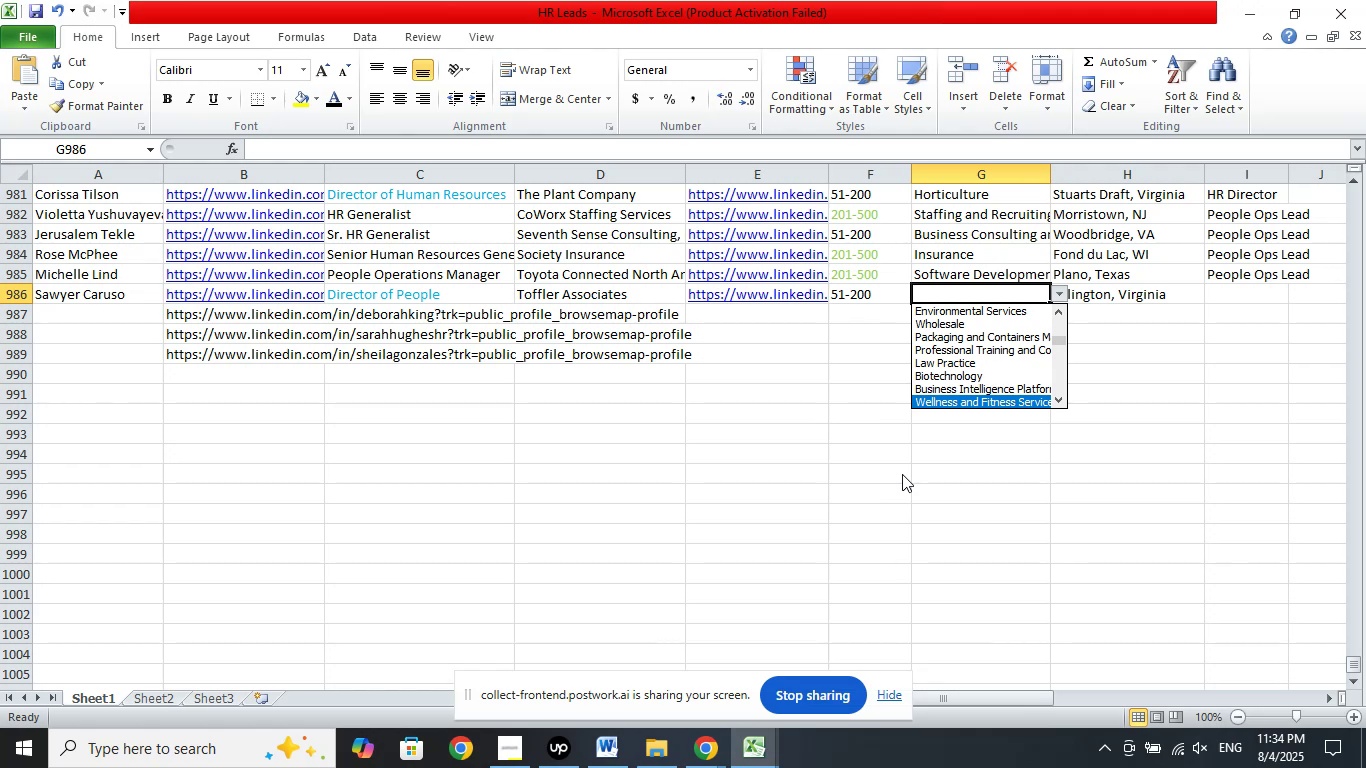 
key(ArrowDown)
 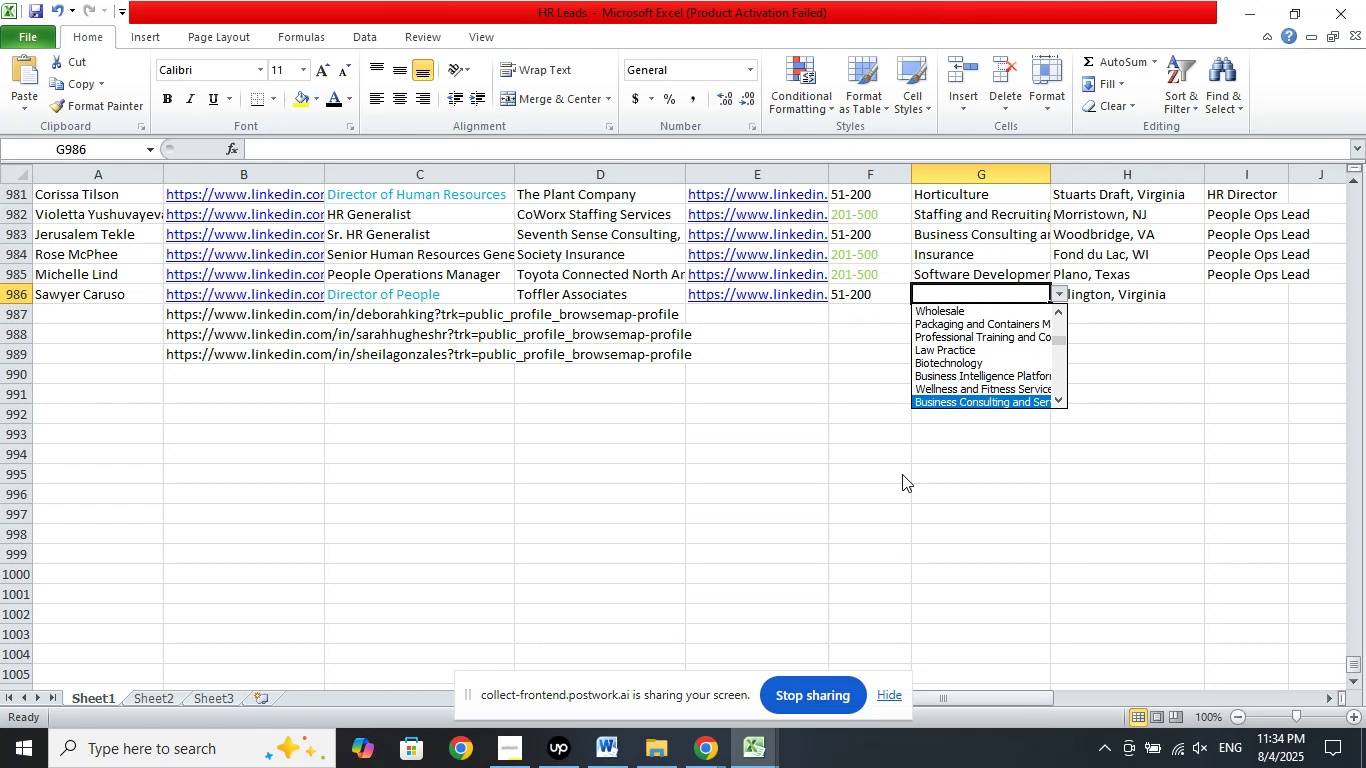 
key(ArrowDown)
 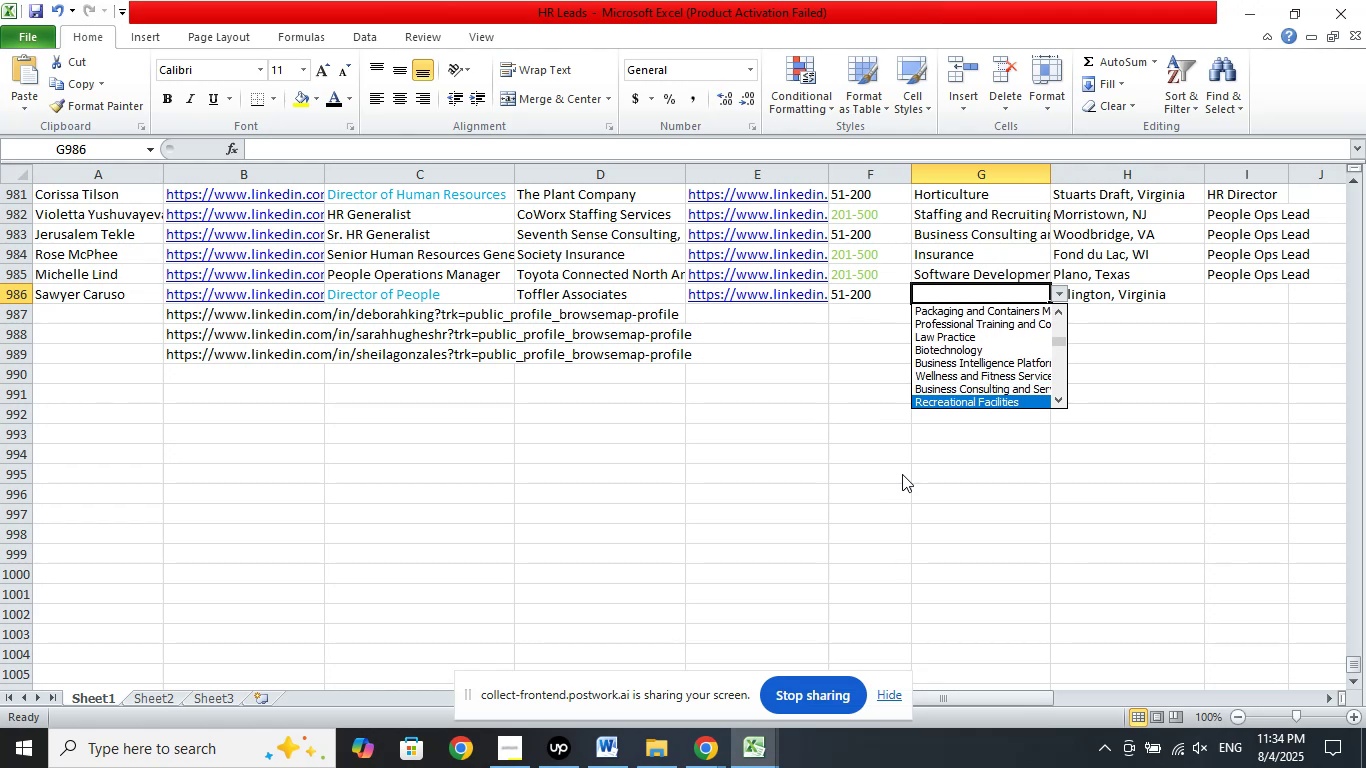 
key(ArrowUp)
 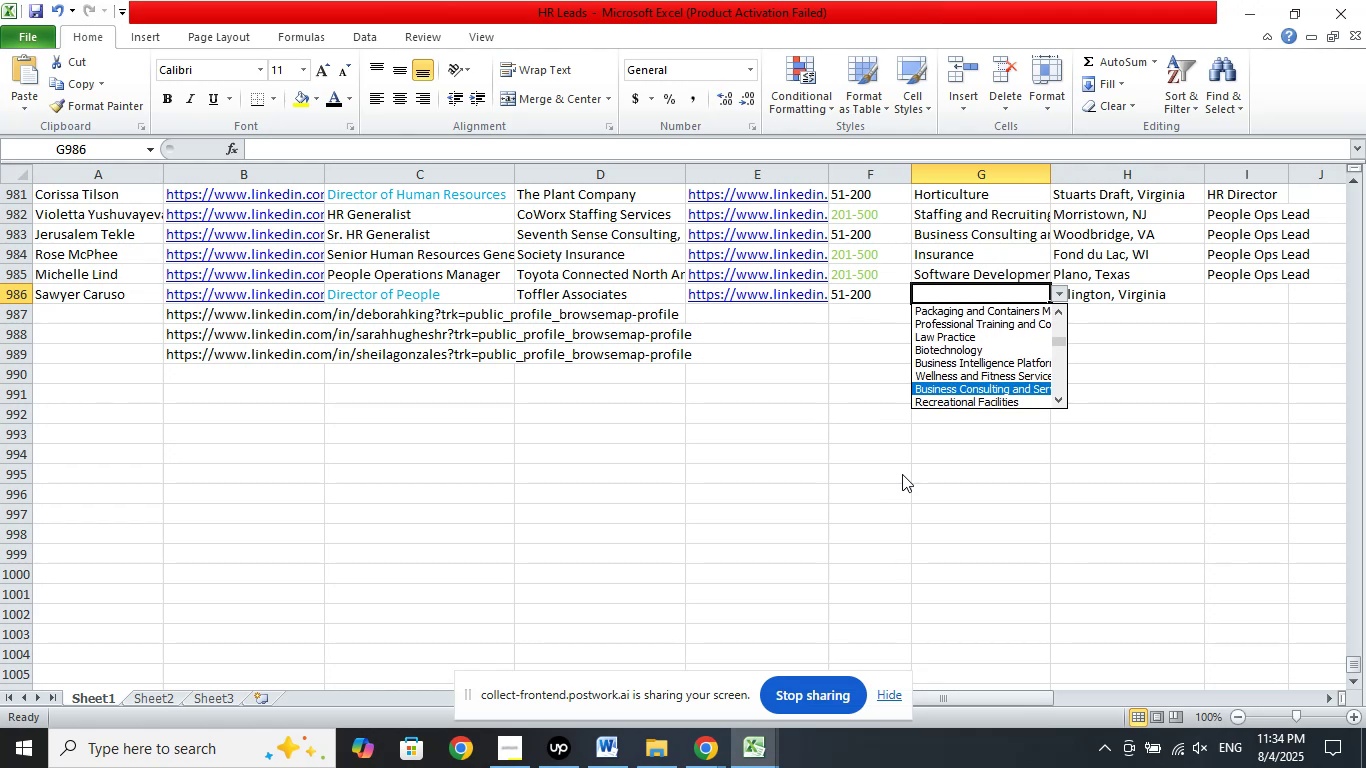 
key(Enter)
 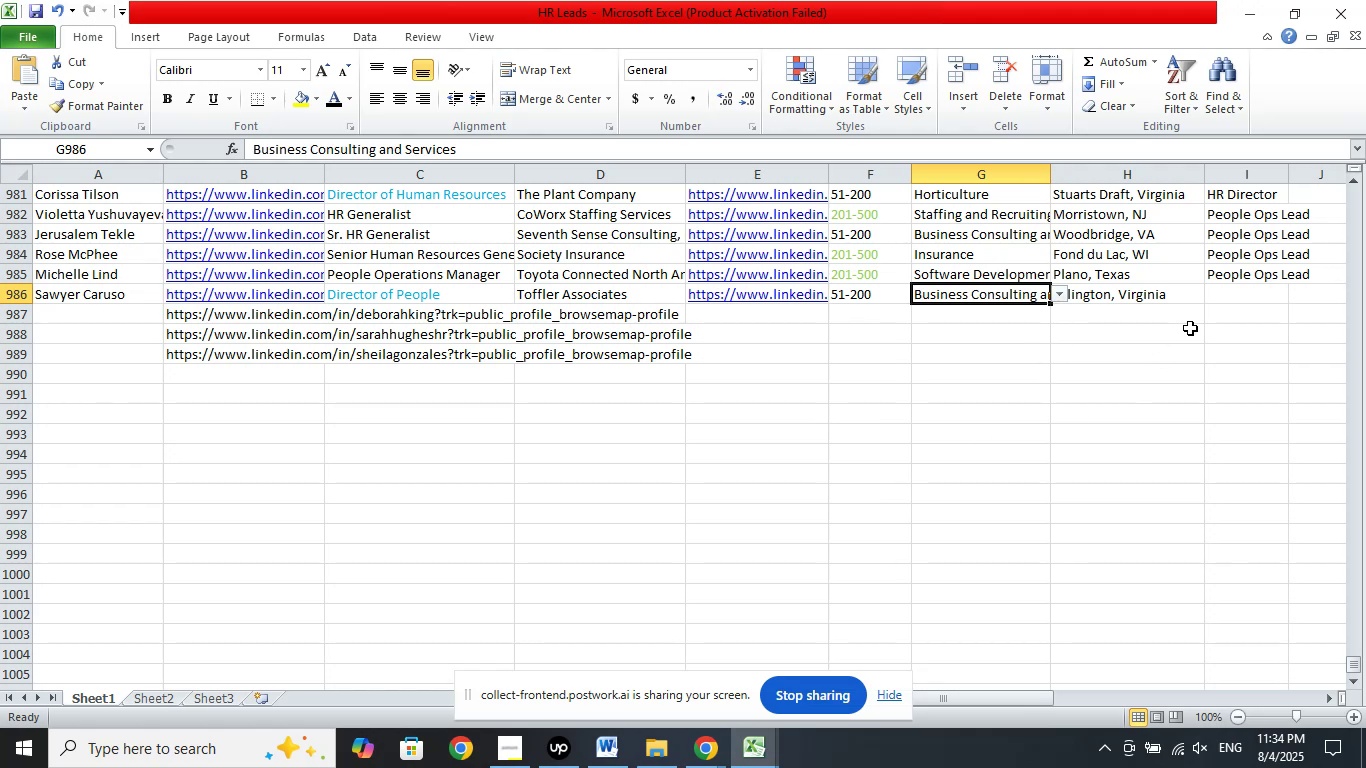 
left_click([1258, 292])
 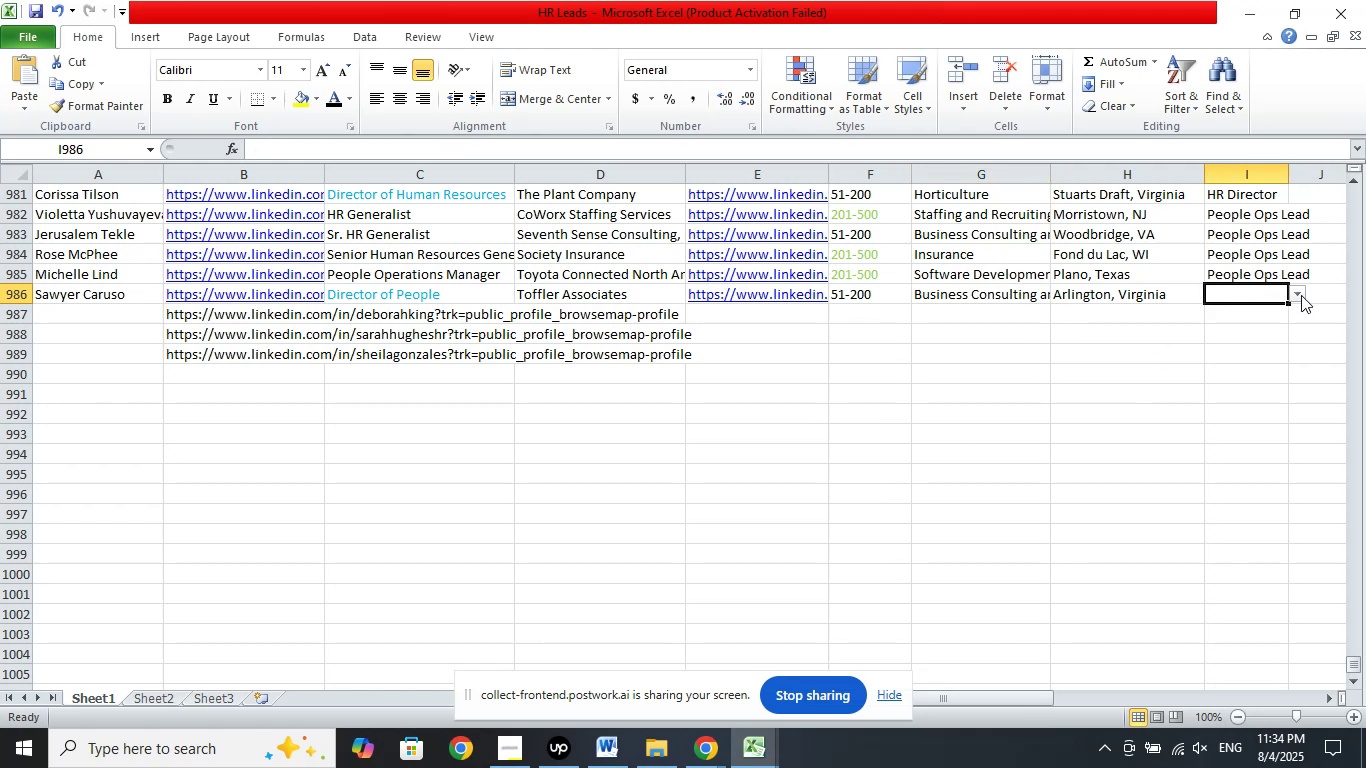 
left_click([1301, 295])
 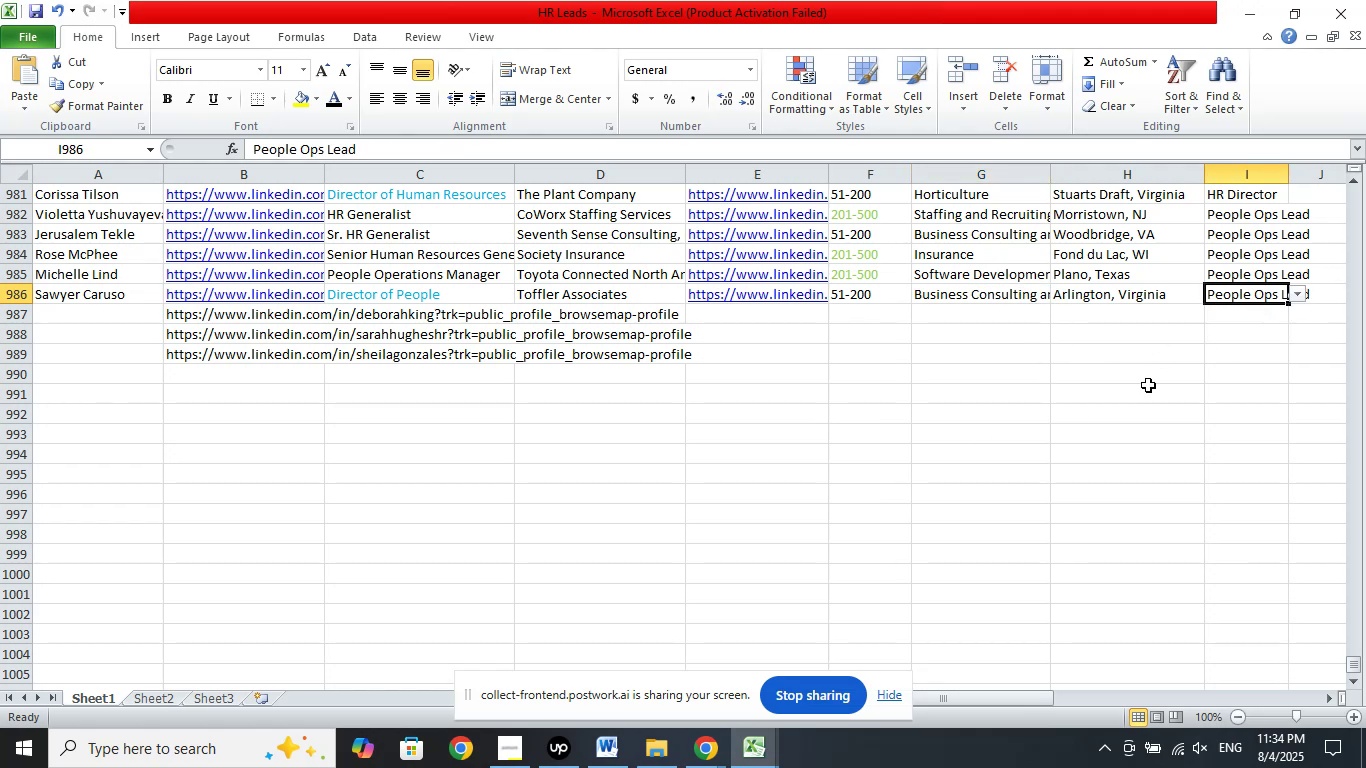 
double_click([951, 426])
 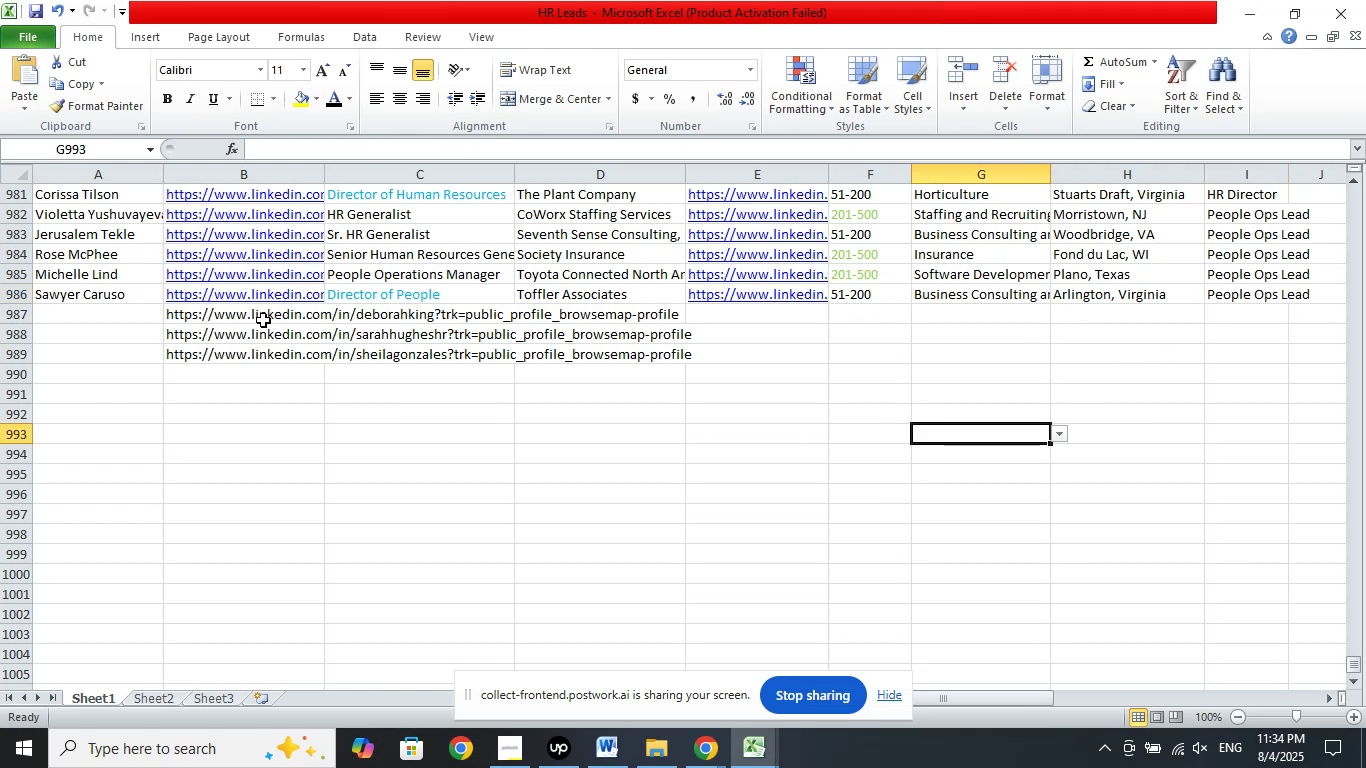 
left_click_drag(start_coordinate=[253, 314], to_coordinate=[252, 355])
 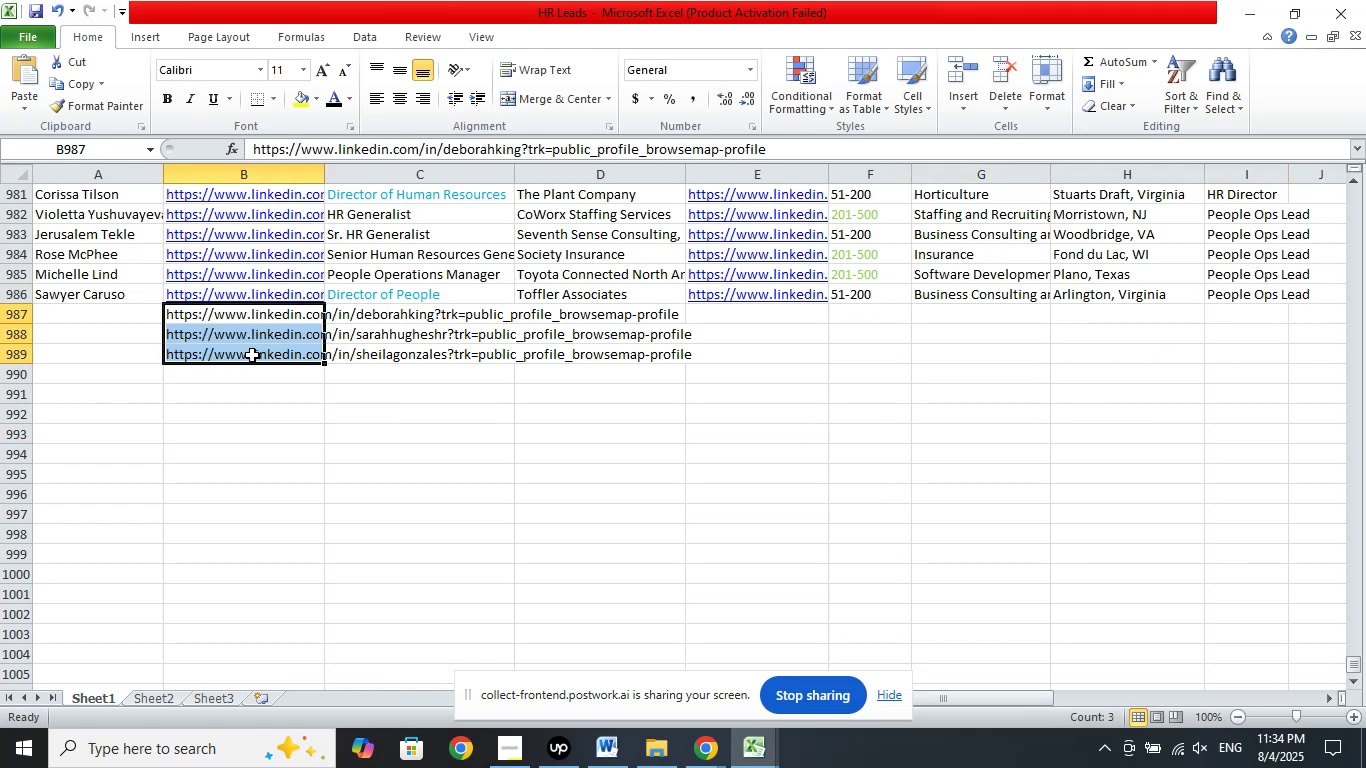 
right_click([252, 355])
 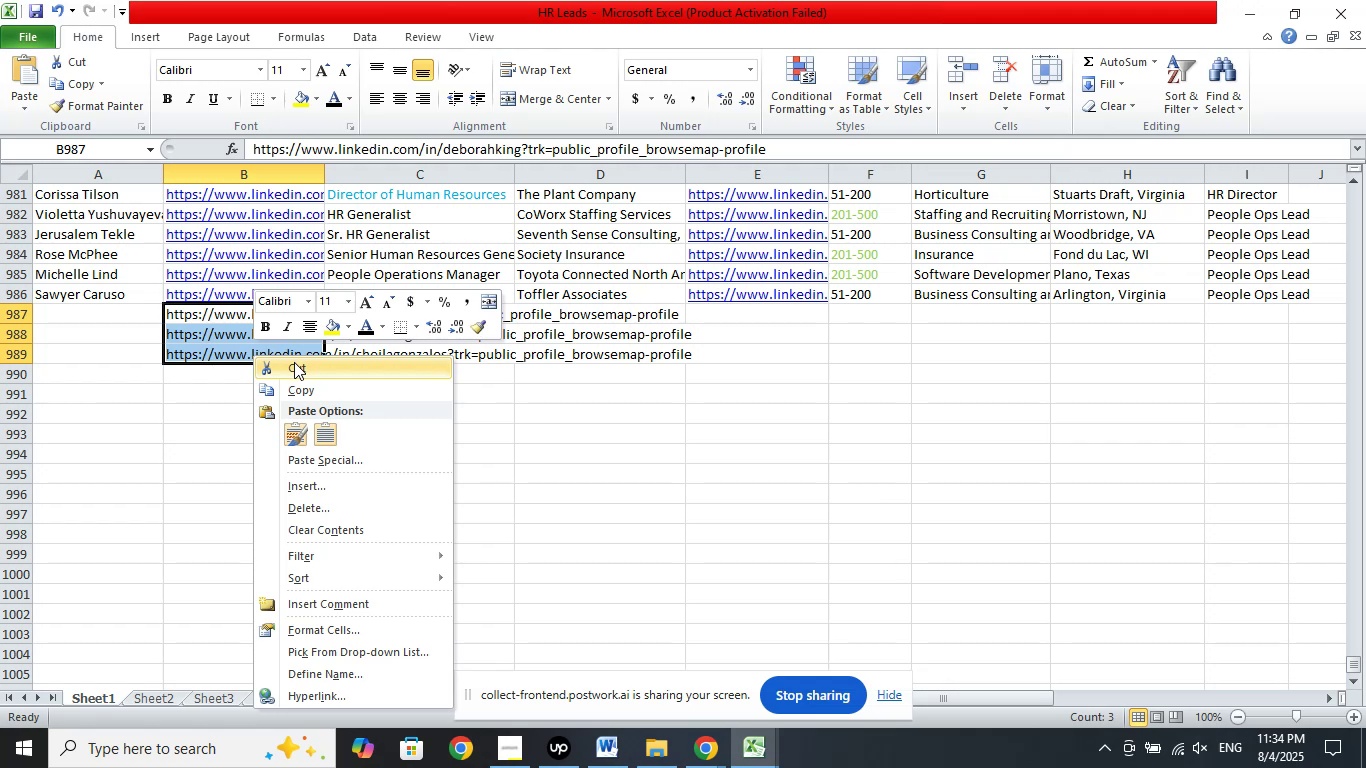 
left_click([294, 362])
 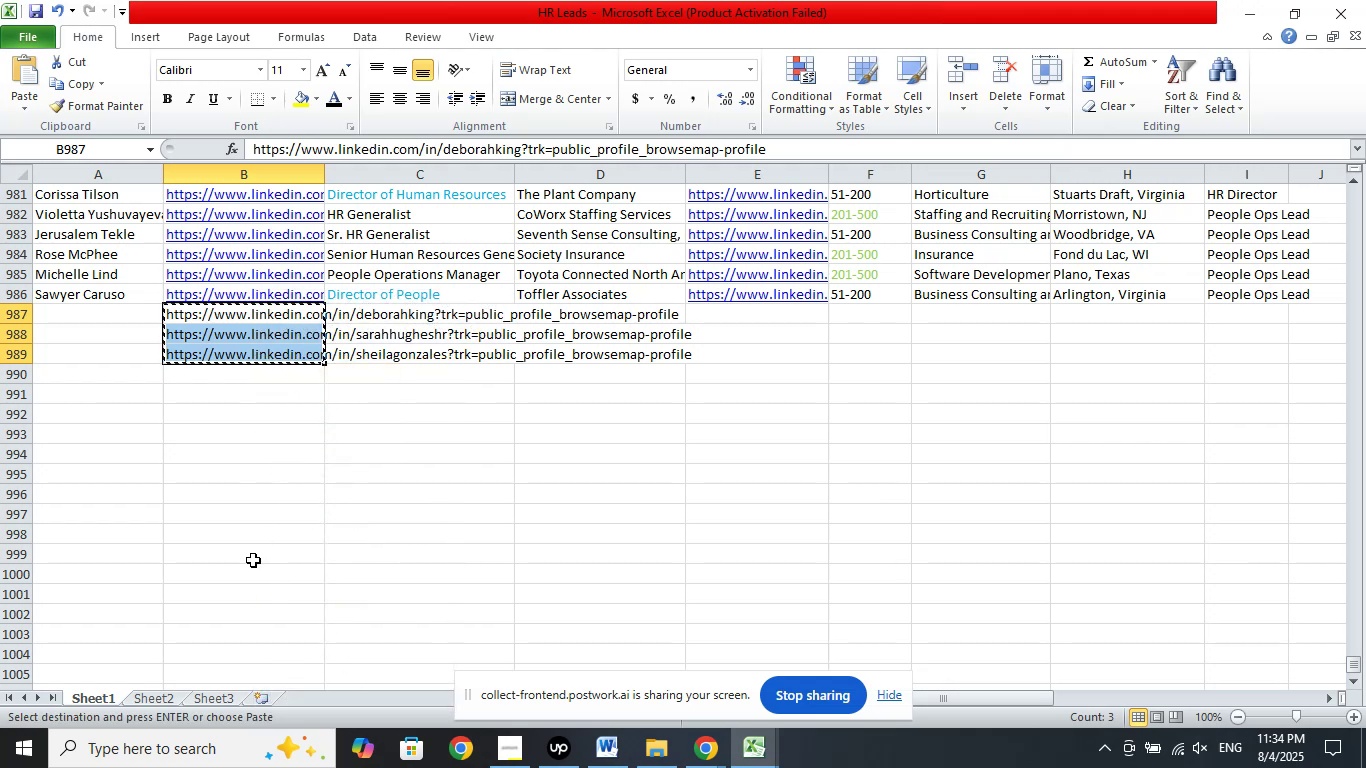 
right_click([253, 560])
 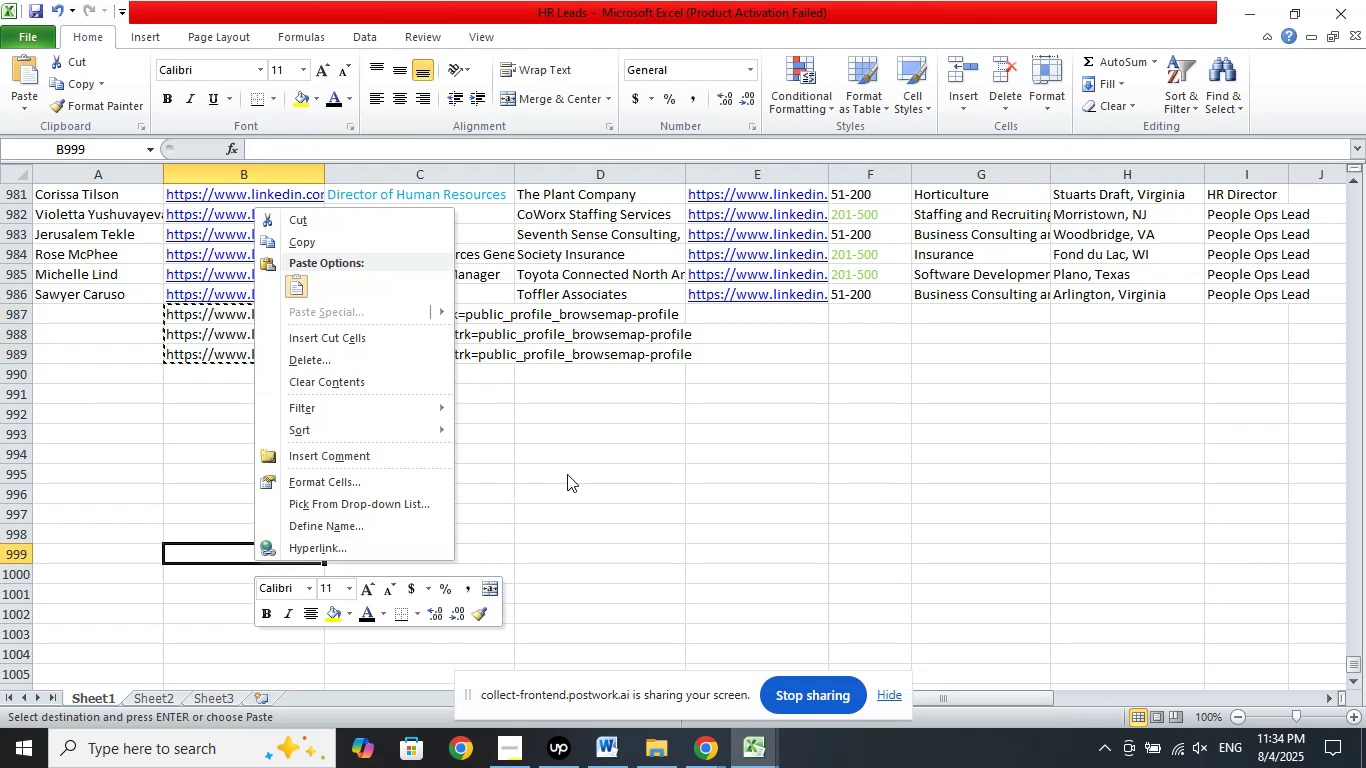 
left_click([575, 474])
 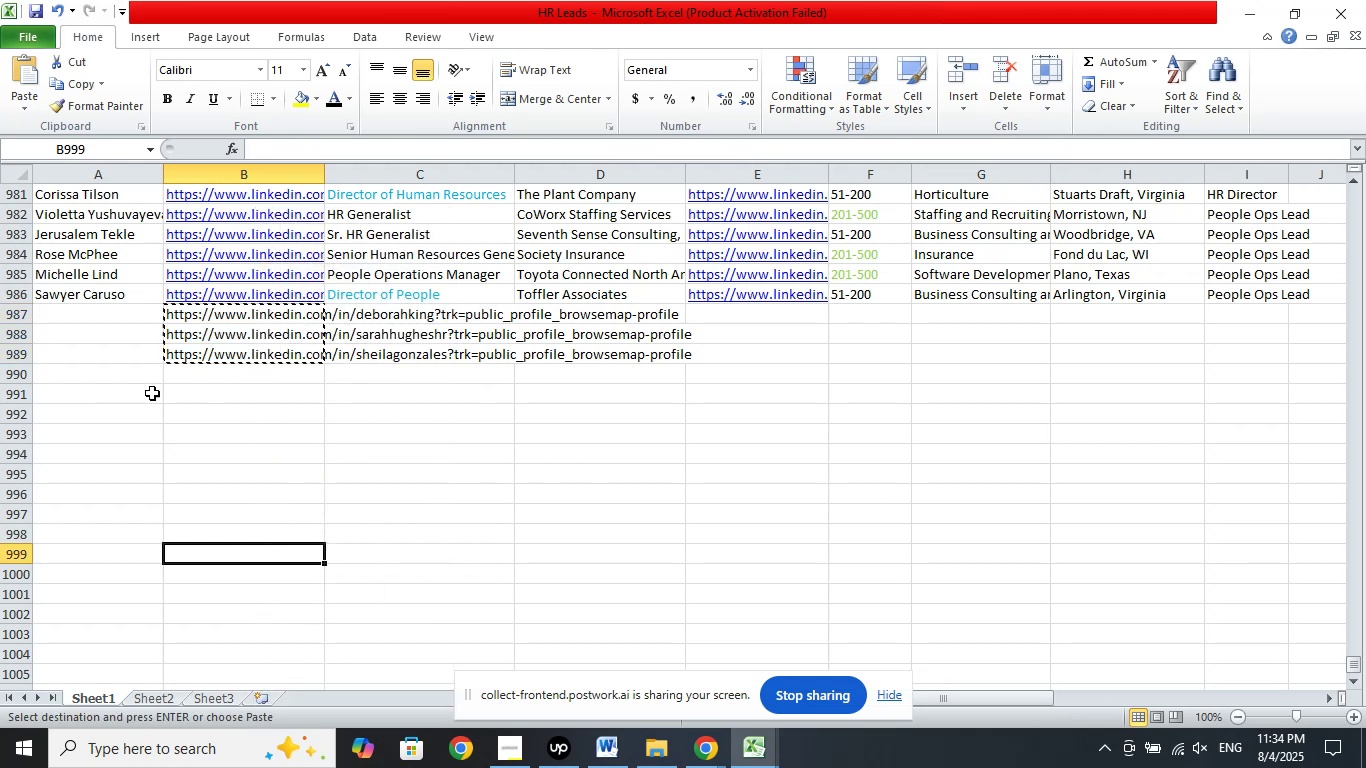 
left_click([101, 384])
 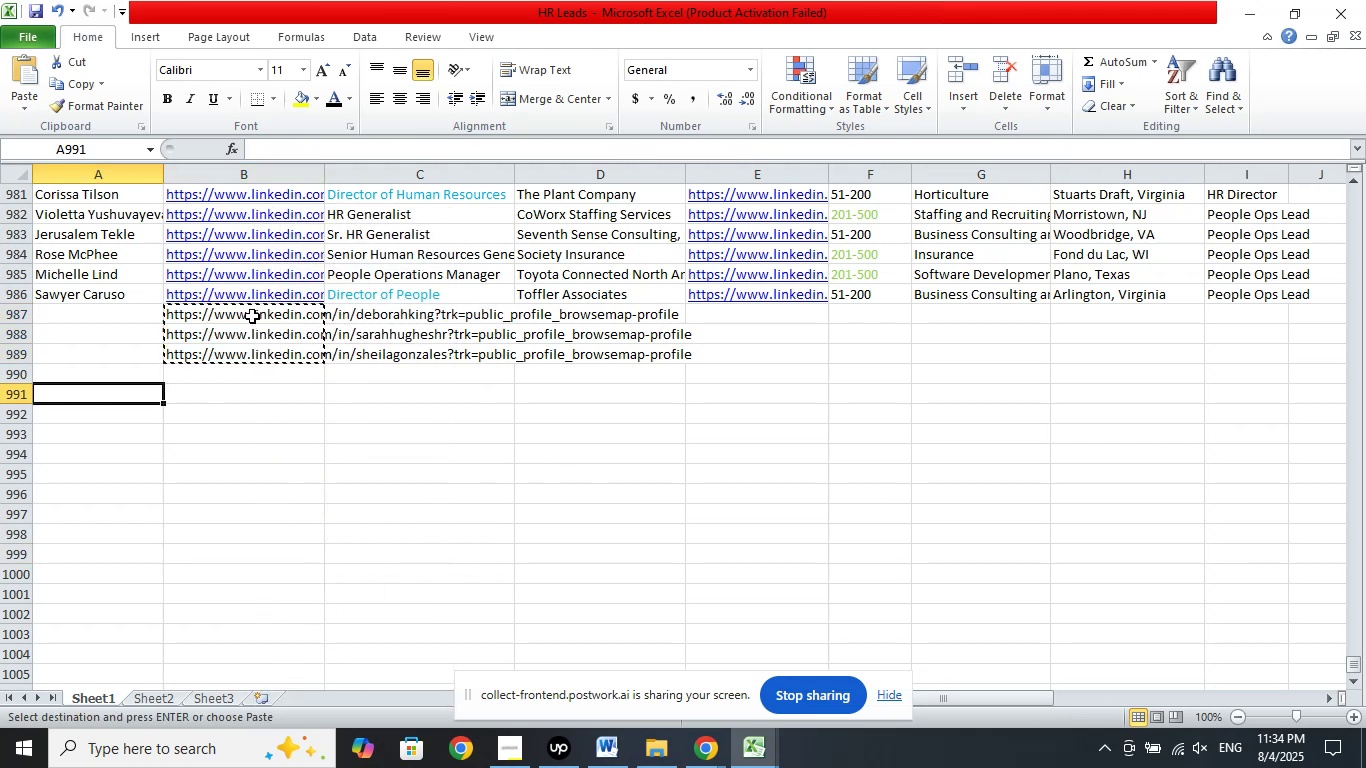 
left_click([252, 311])
 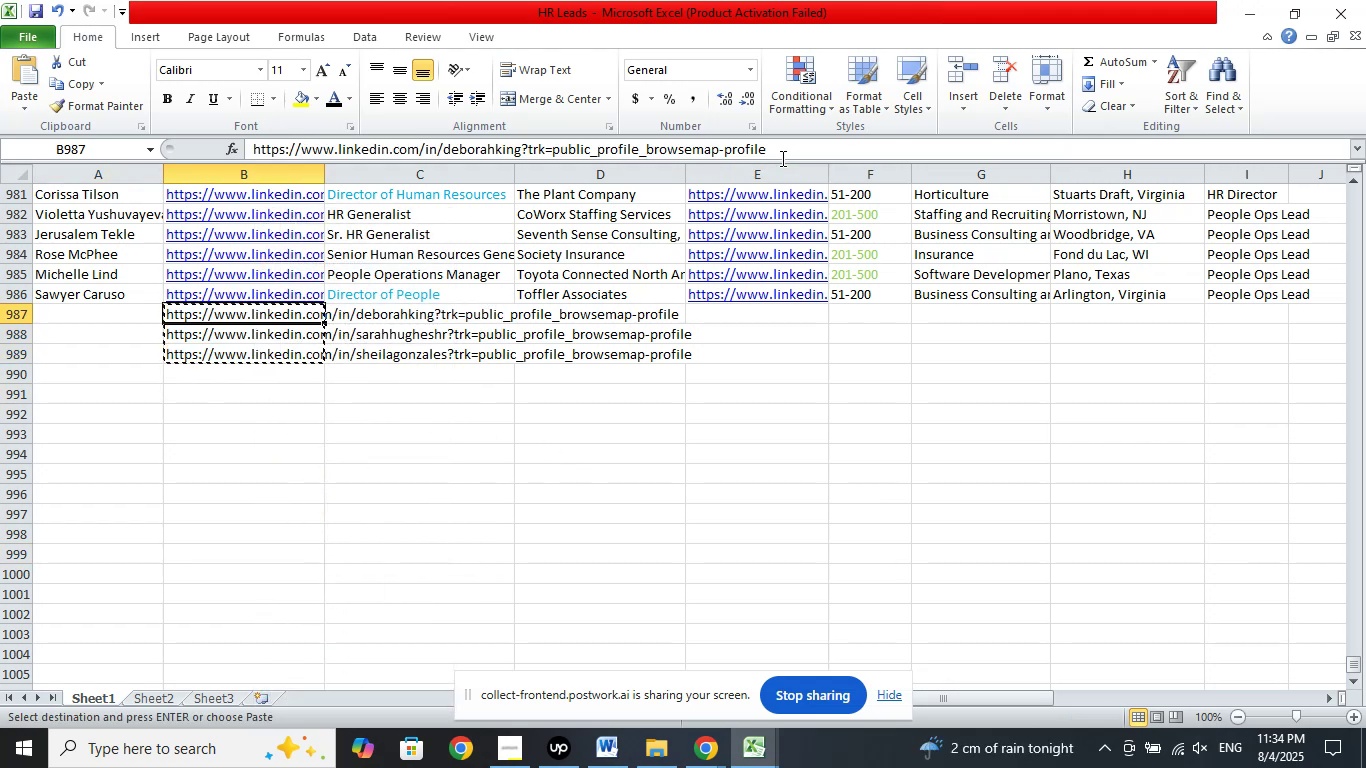 
left_click_drag(start_coordinate=[791, 147], to_coordinate=[197, 147])
 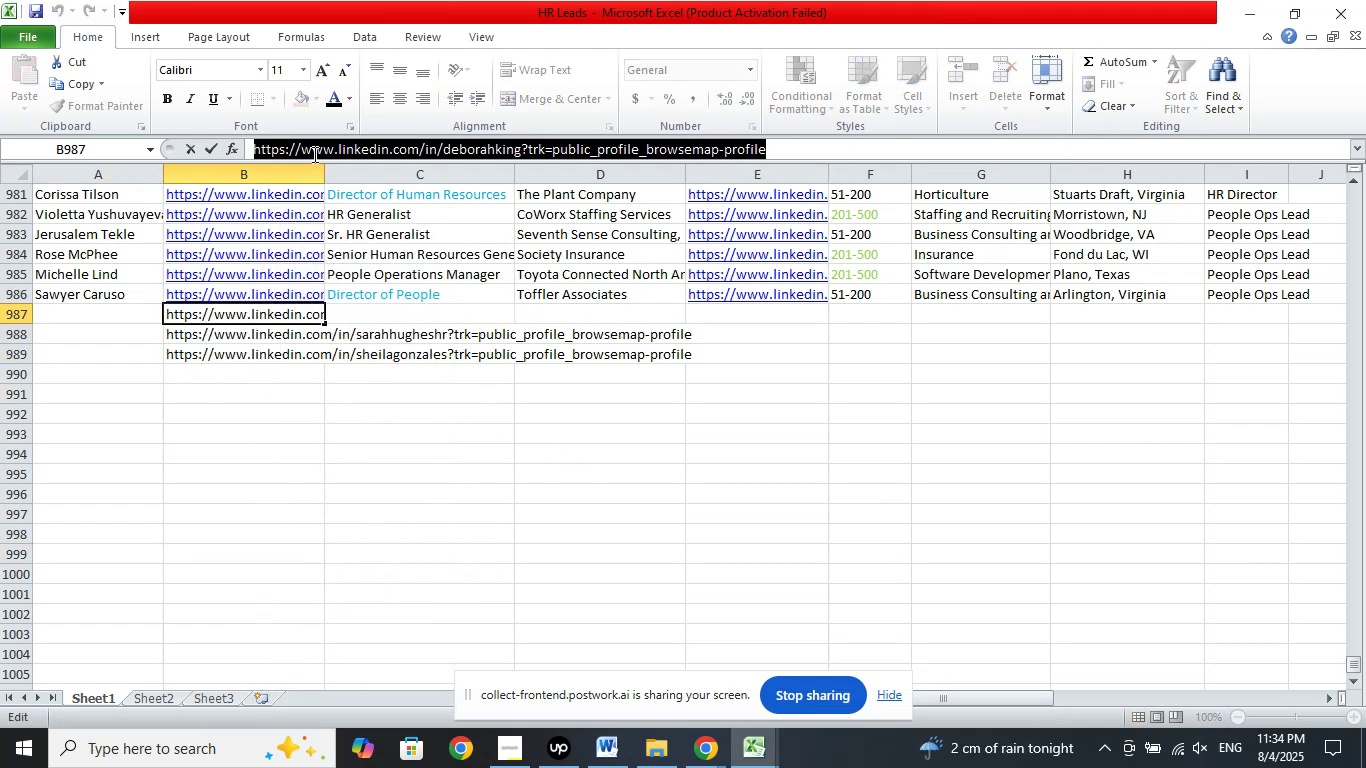 
right_click([313, 153])
 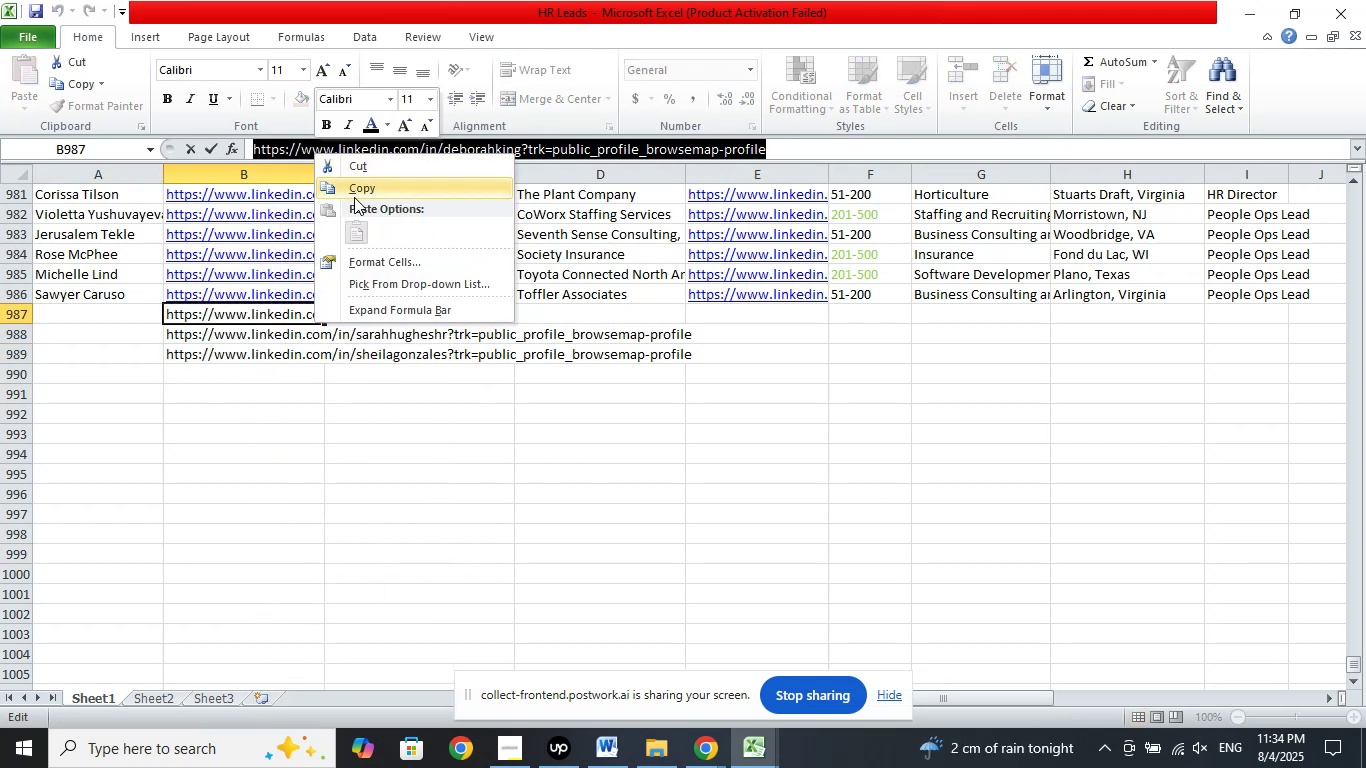 
left_click([356, 193])
 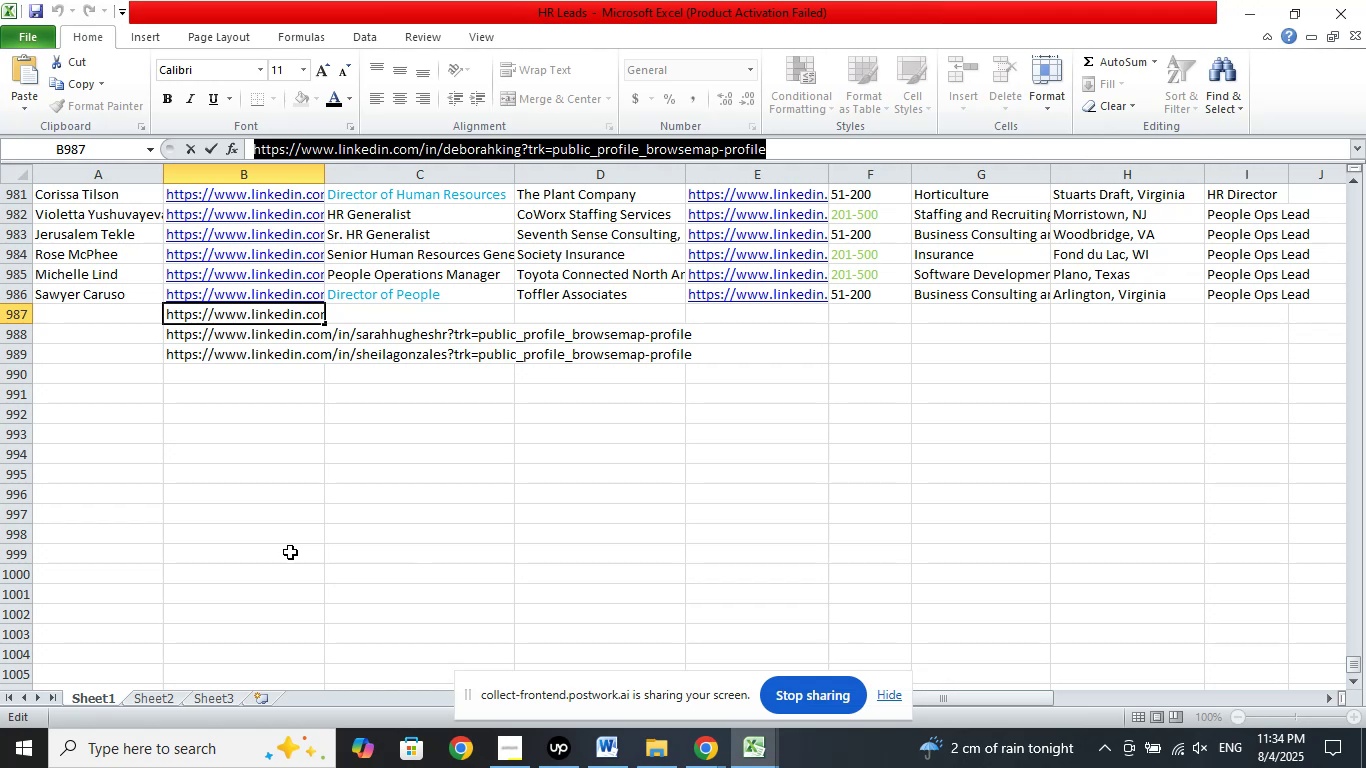 
right_click([296, 530])
 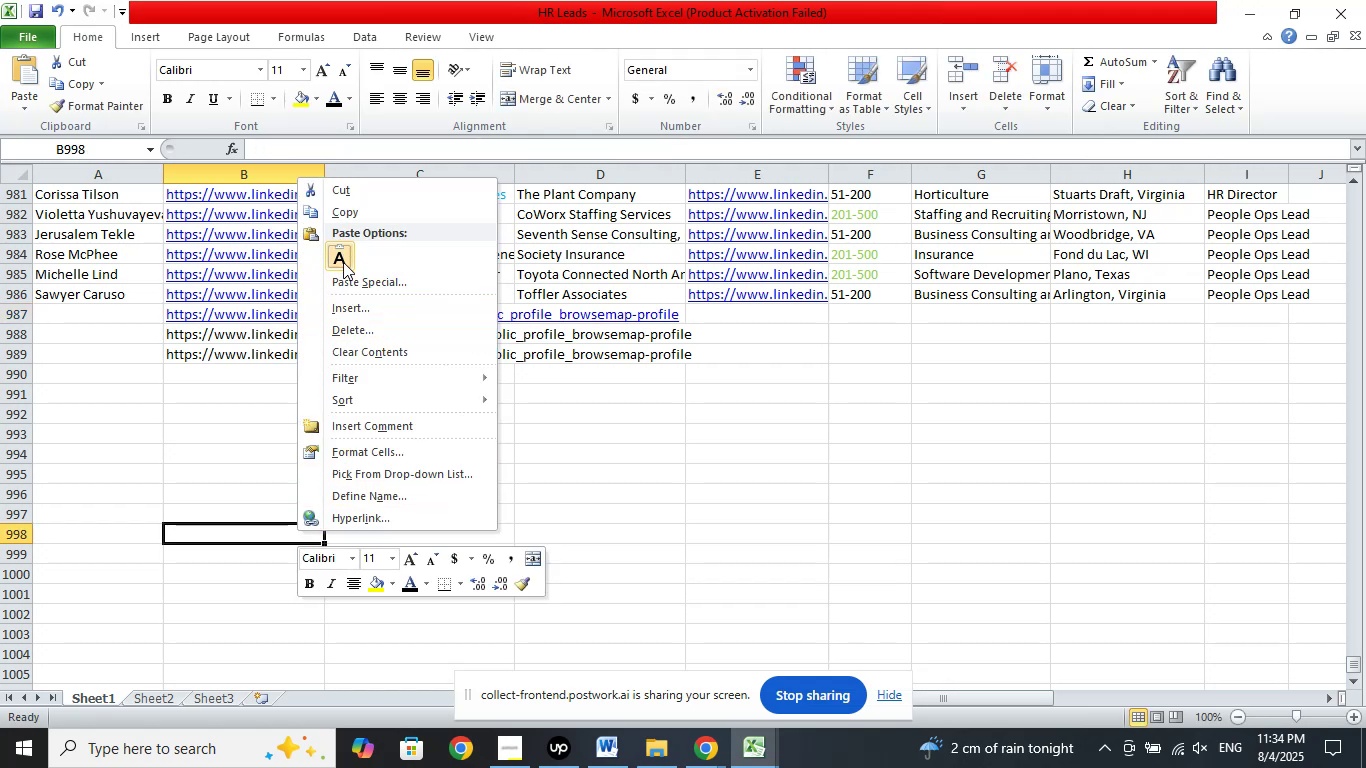 
left_click([343, 285])
 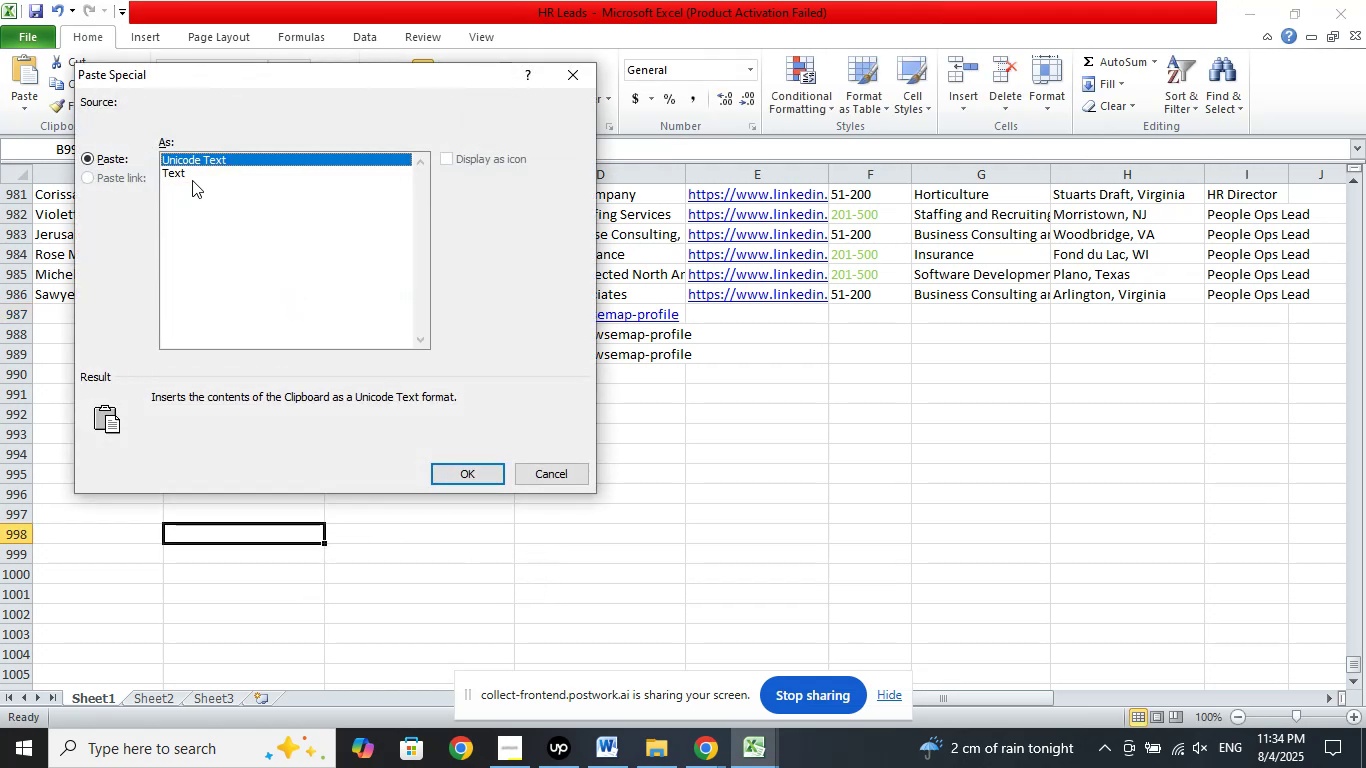 
left_click([174, 174])
 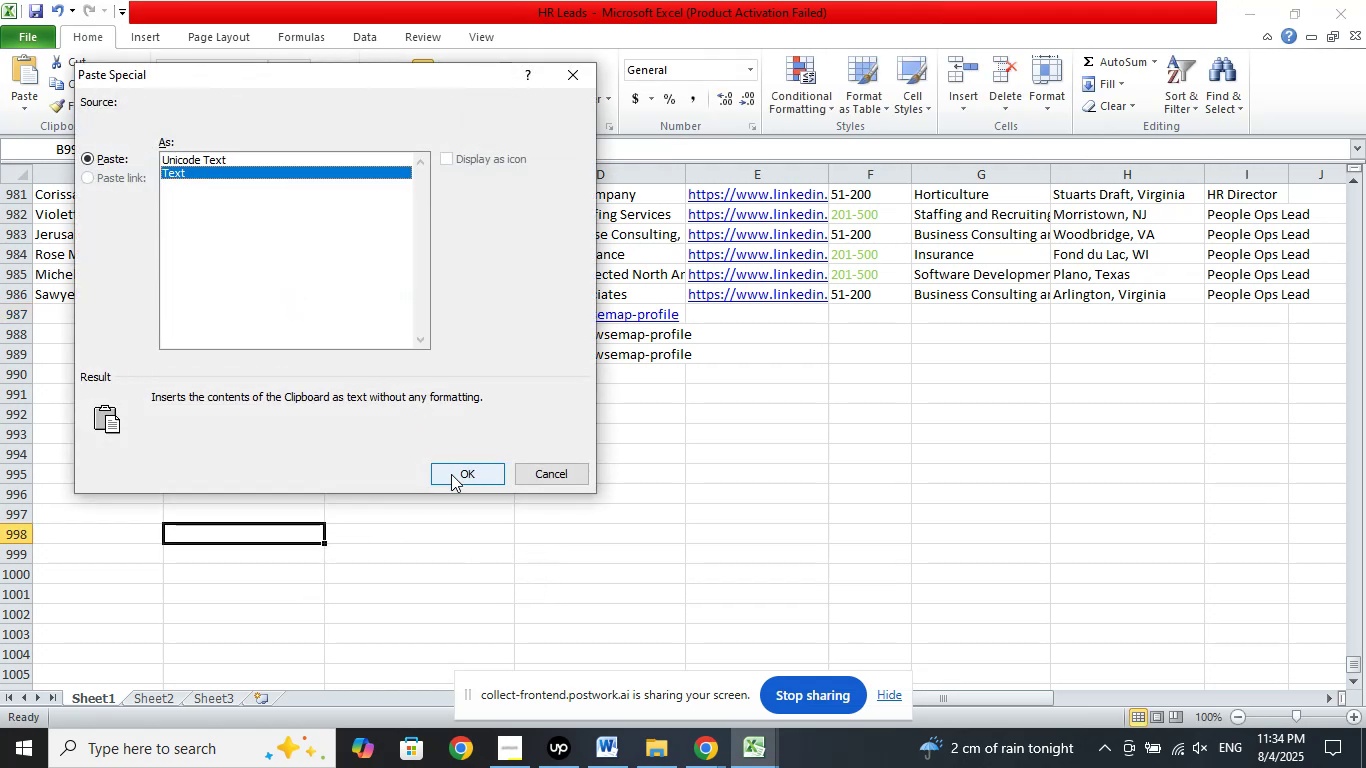 
left_click([451, 474])
 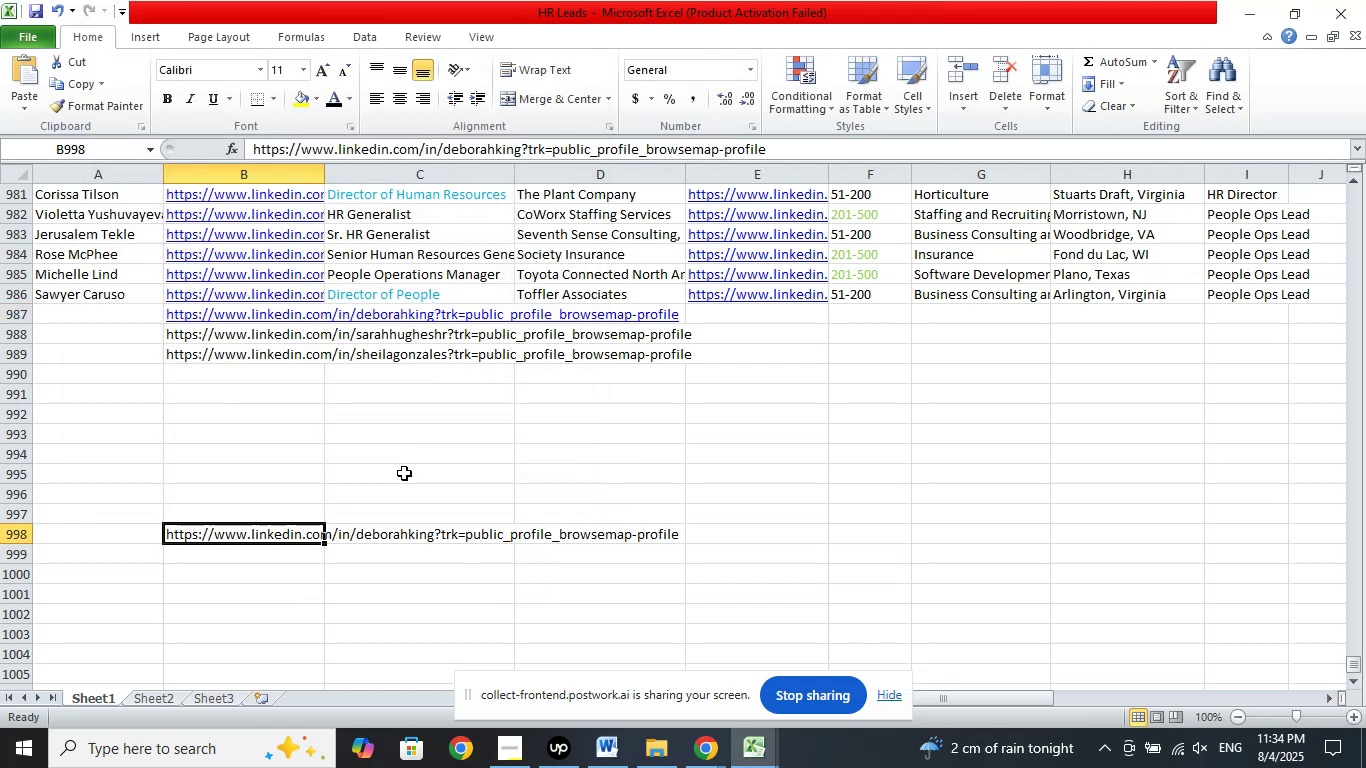 
left_click([404, 473])
 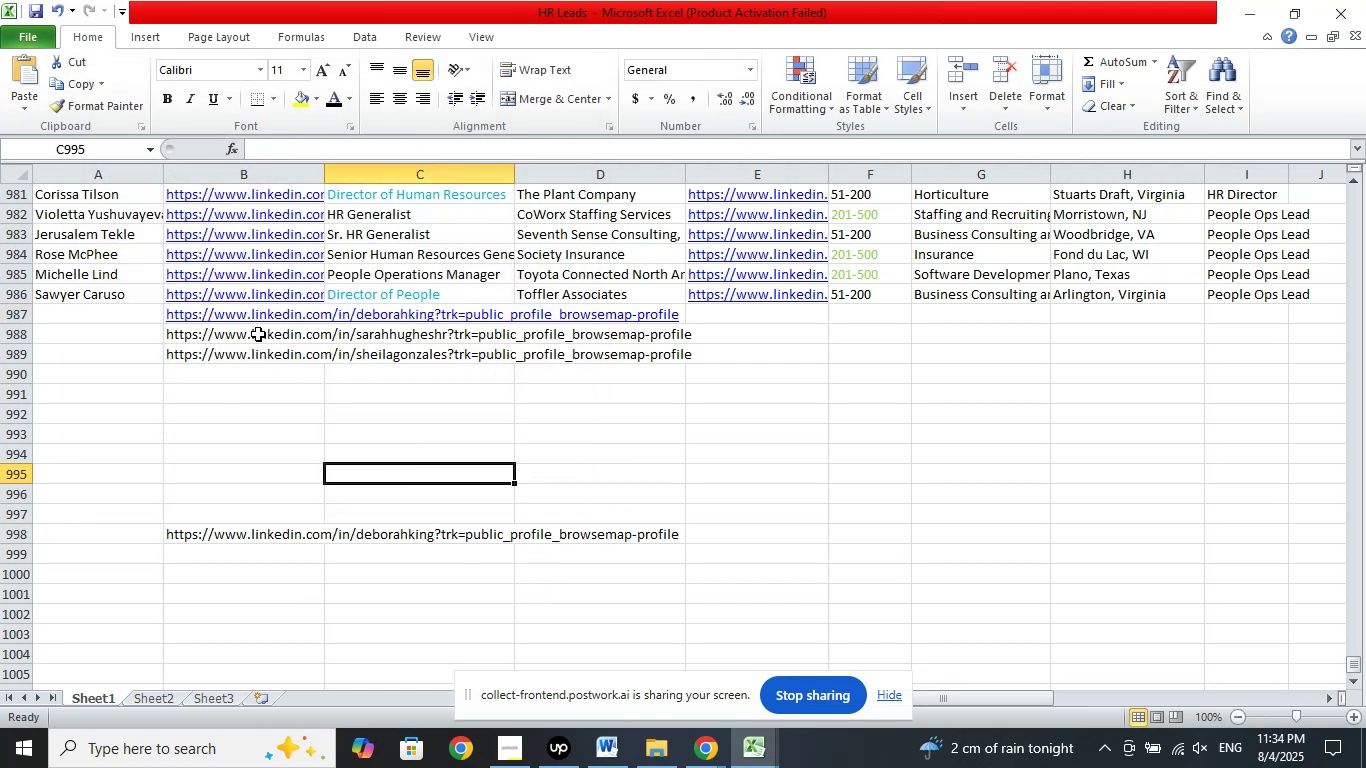 
left_click_drag(start_coordinate=[258, 334], to_coordinate=[257, 354])
 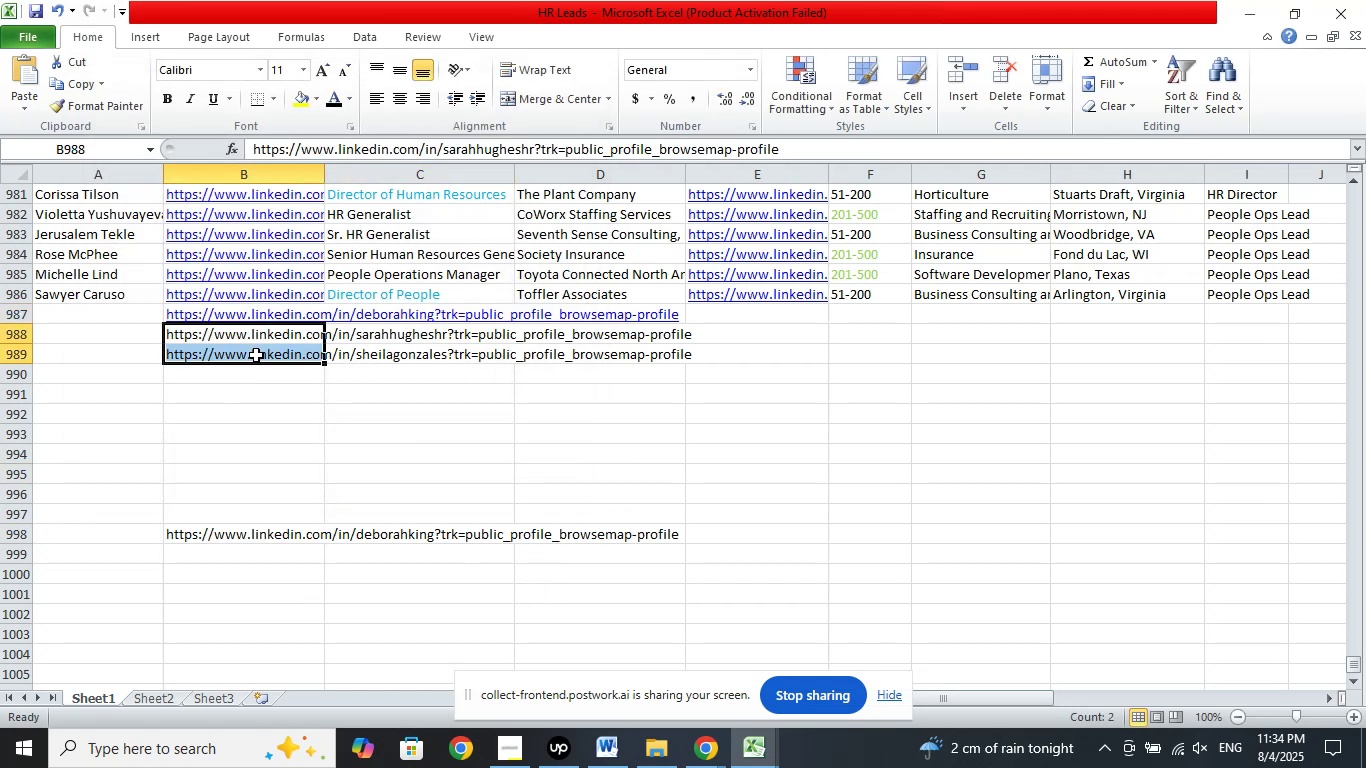 
right_click([256, 355])
 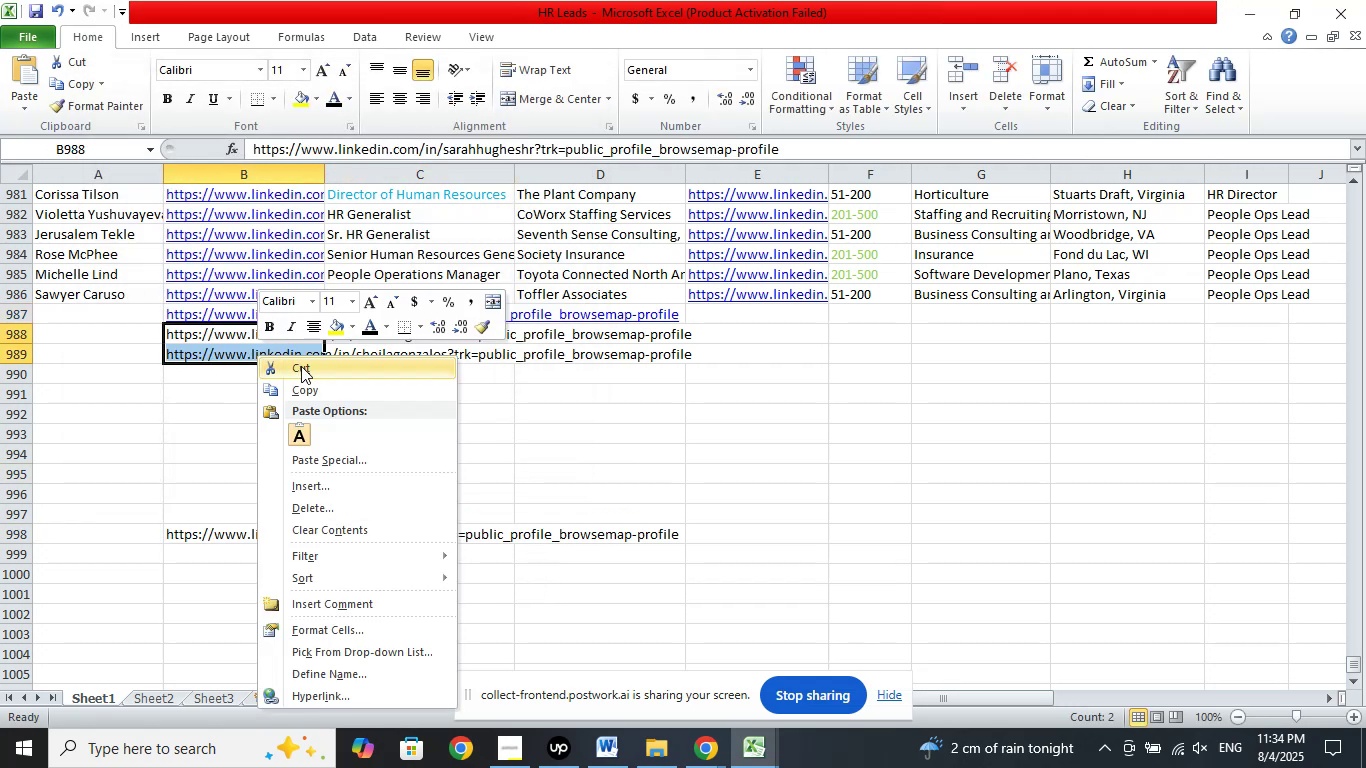 
left_click([301, 366])
 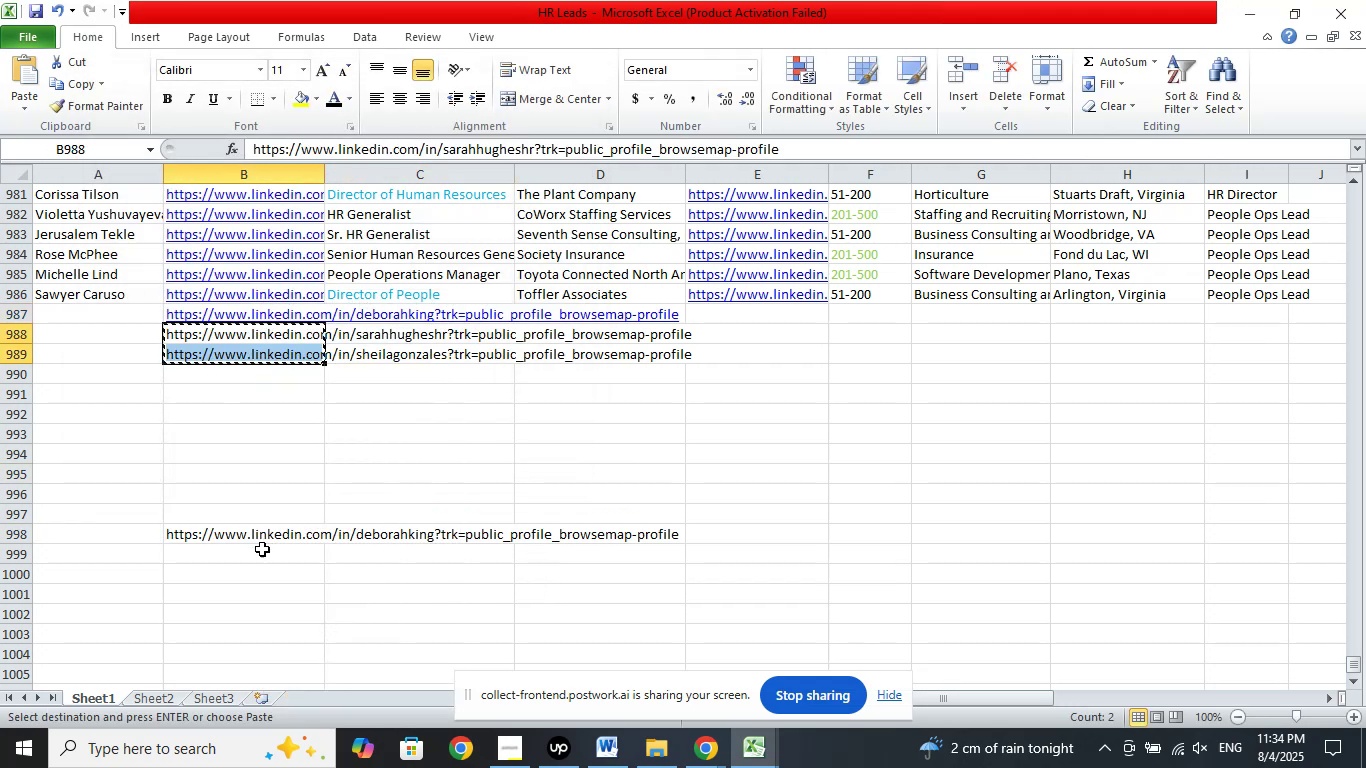 
right_click([262, 550])
 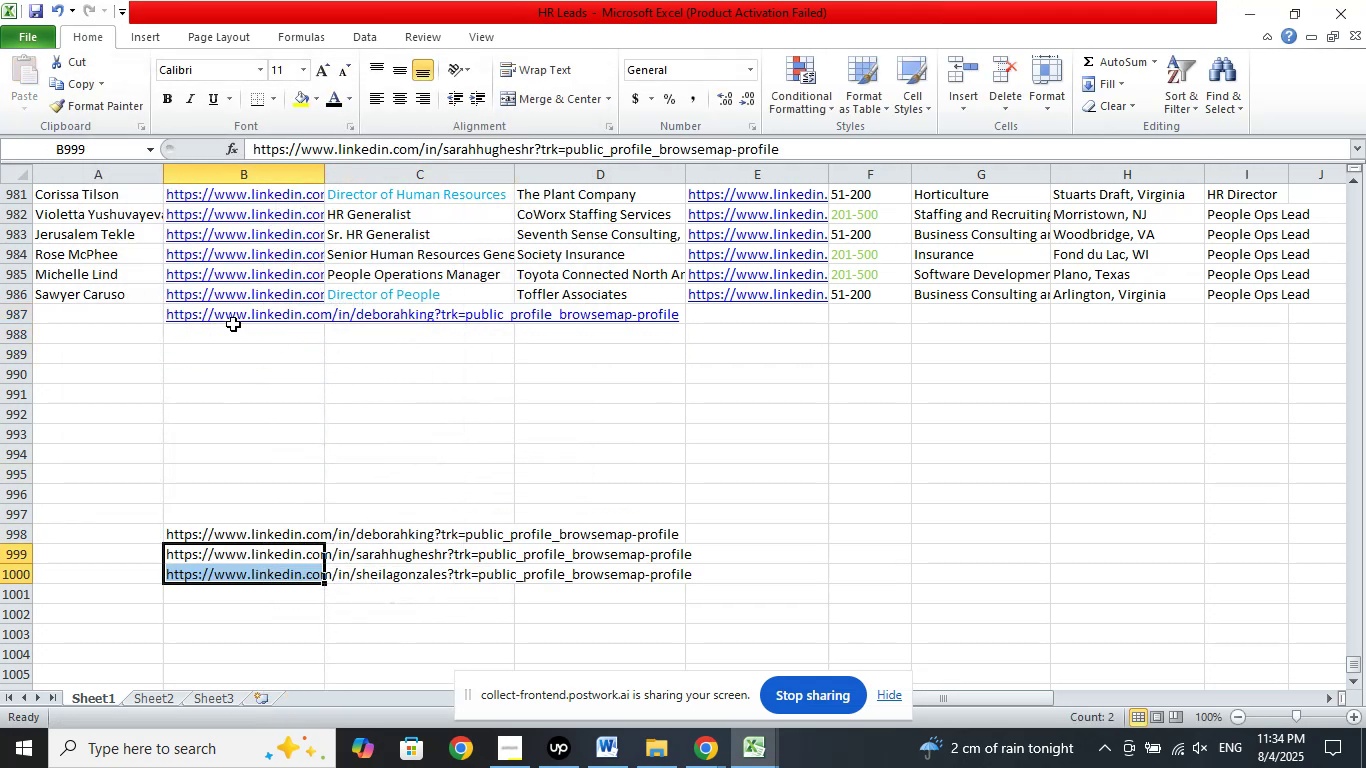 
left_click([141, 324])
 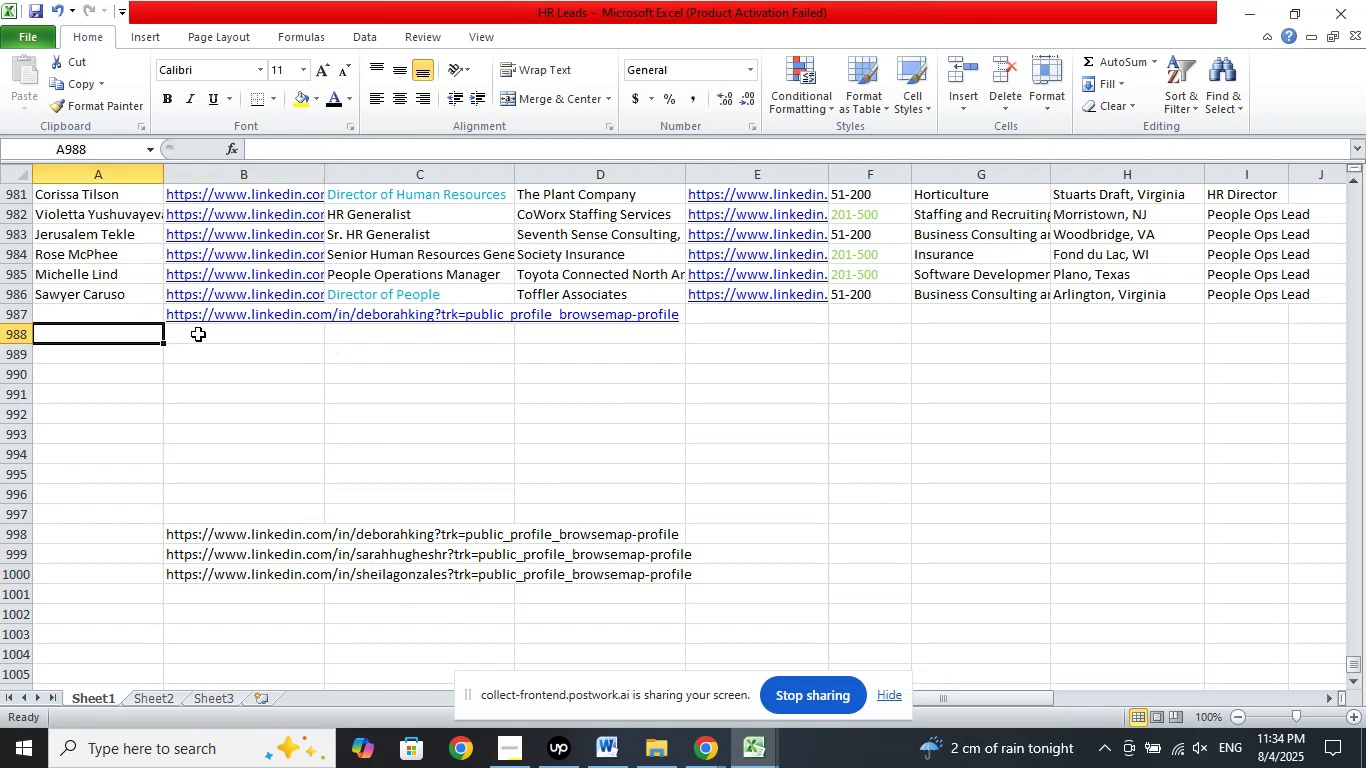 
key(ArrowUp)
 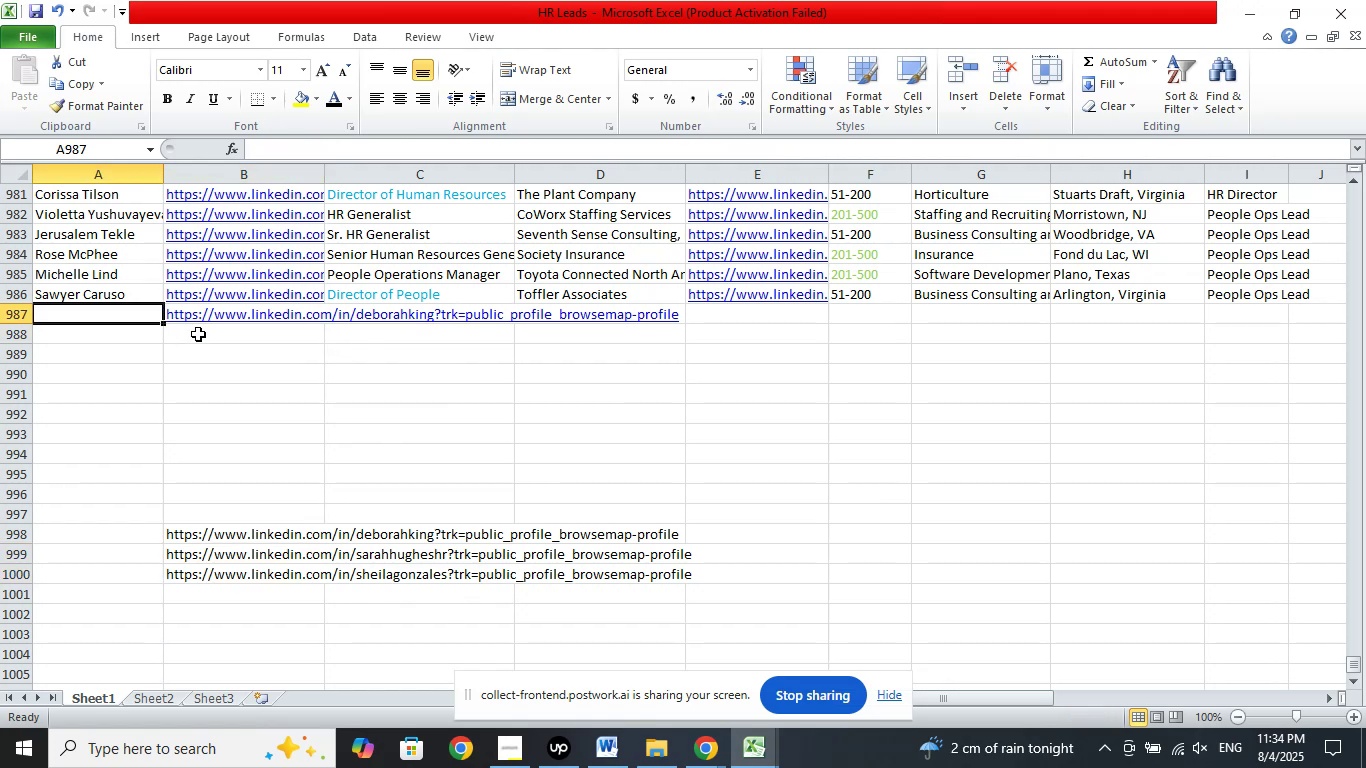 
key(ArrowRight)
 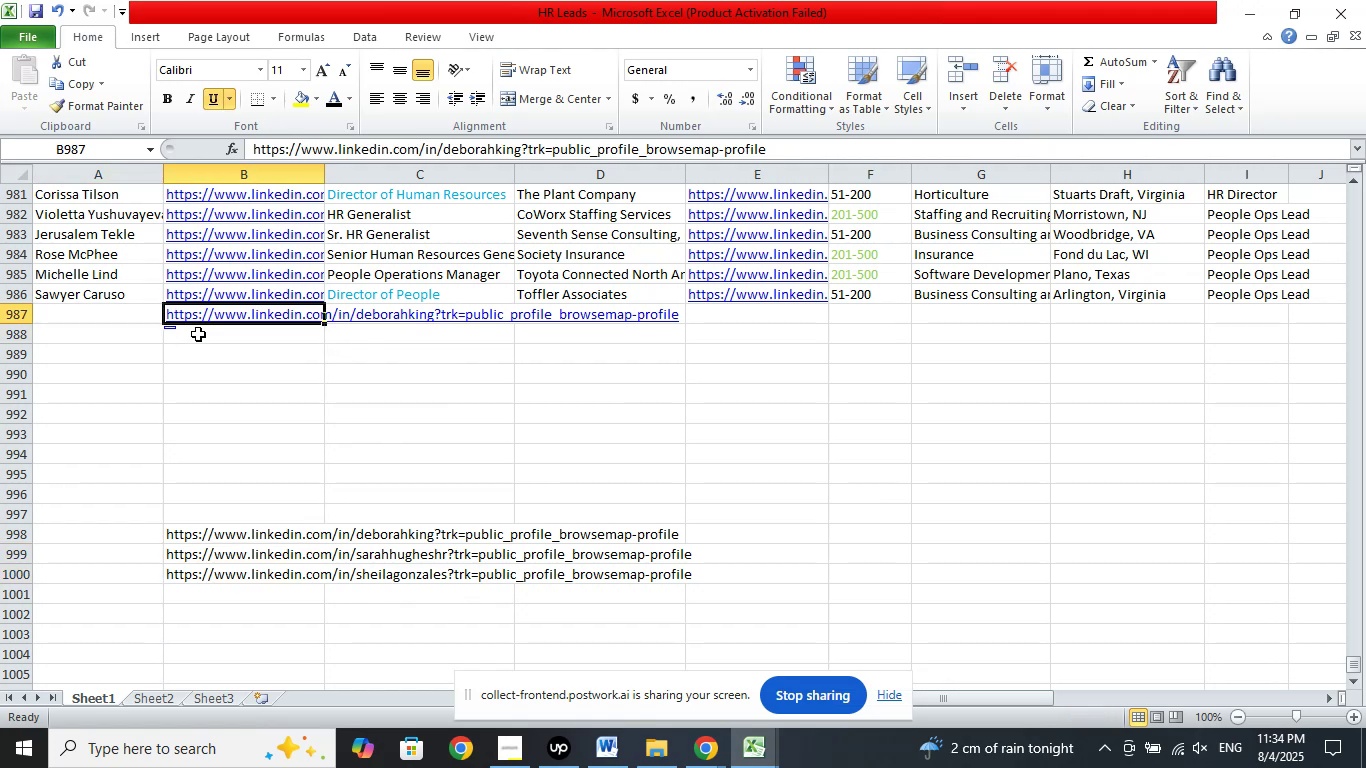 
key(Delete)
 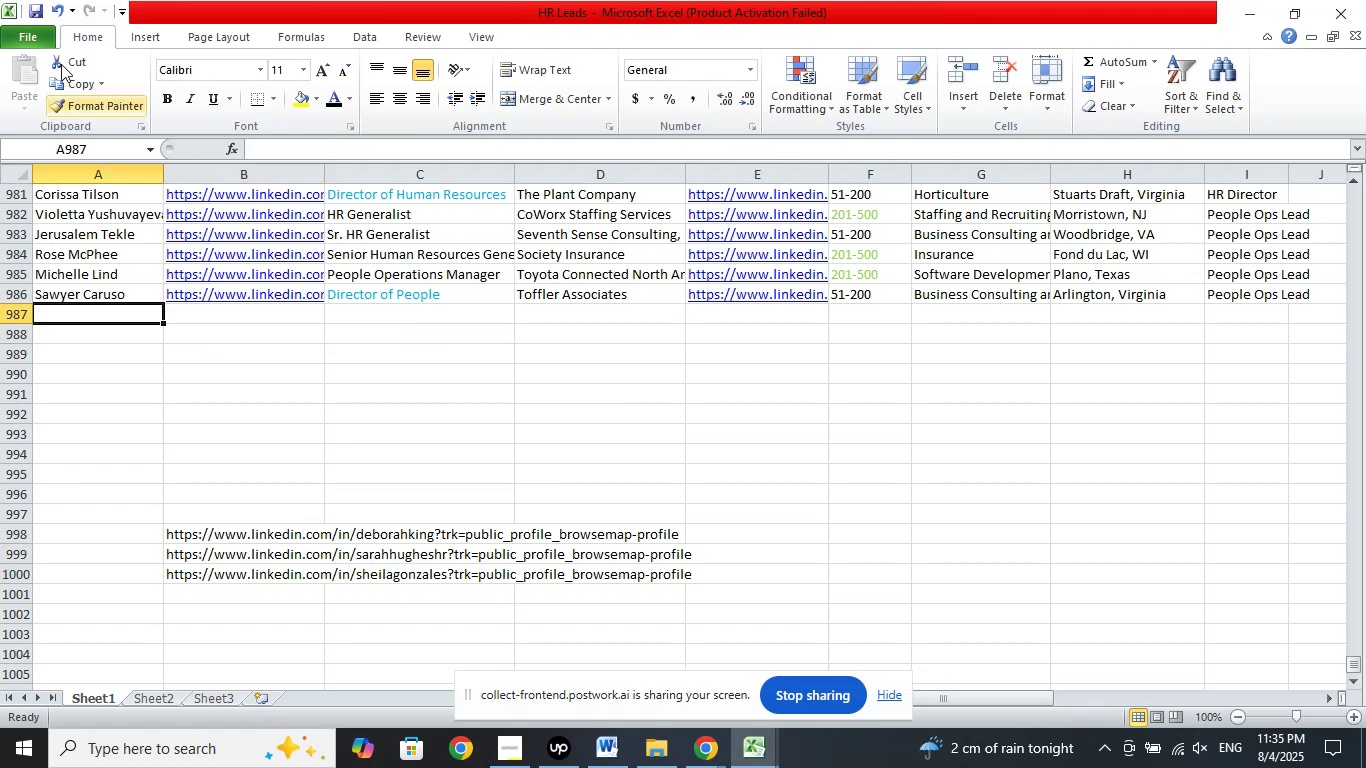 
left_click([31, 6])
 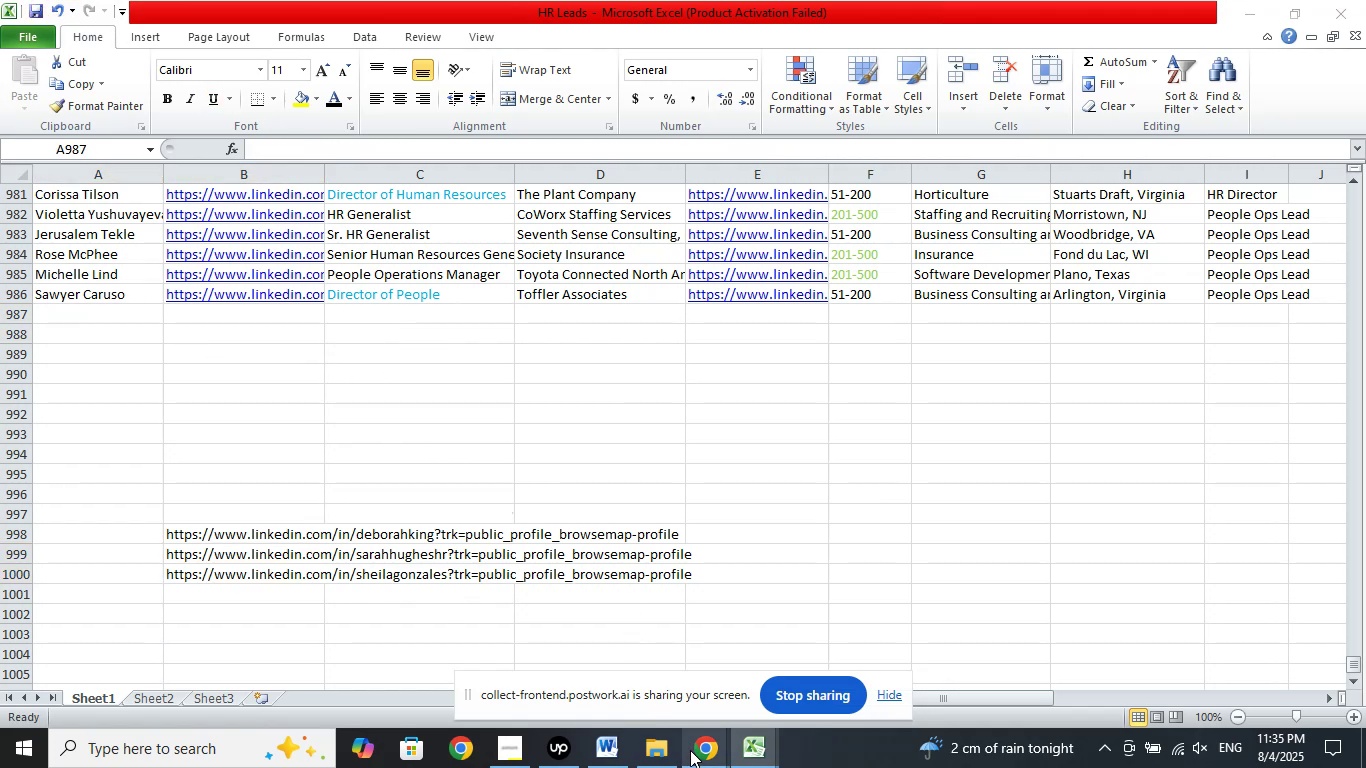 
left_click([637, 695])
 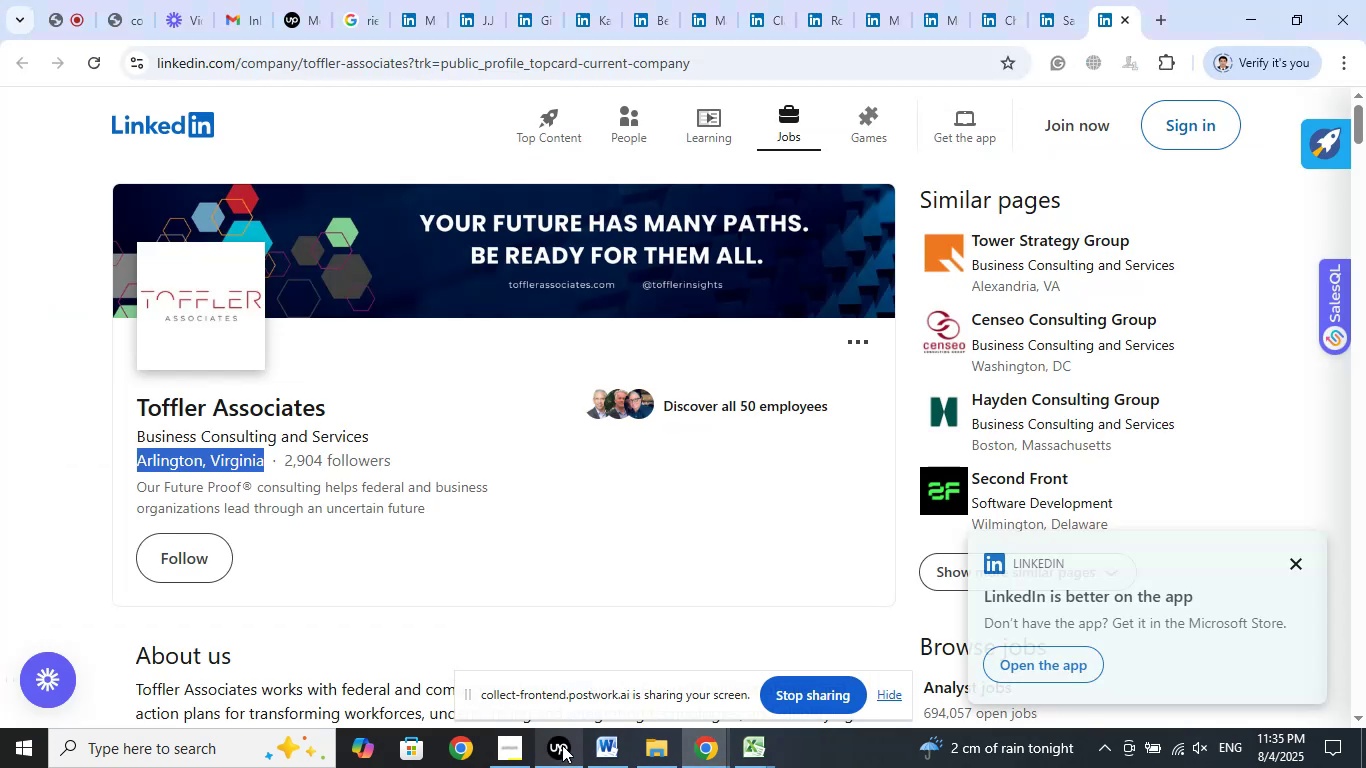 
left_click([562, 745])
 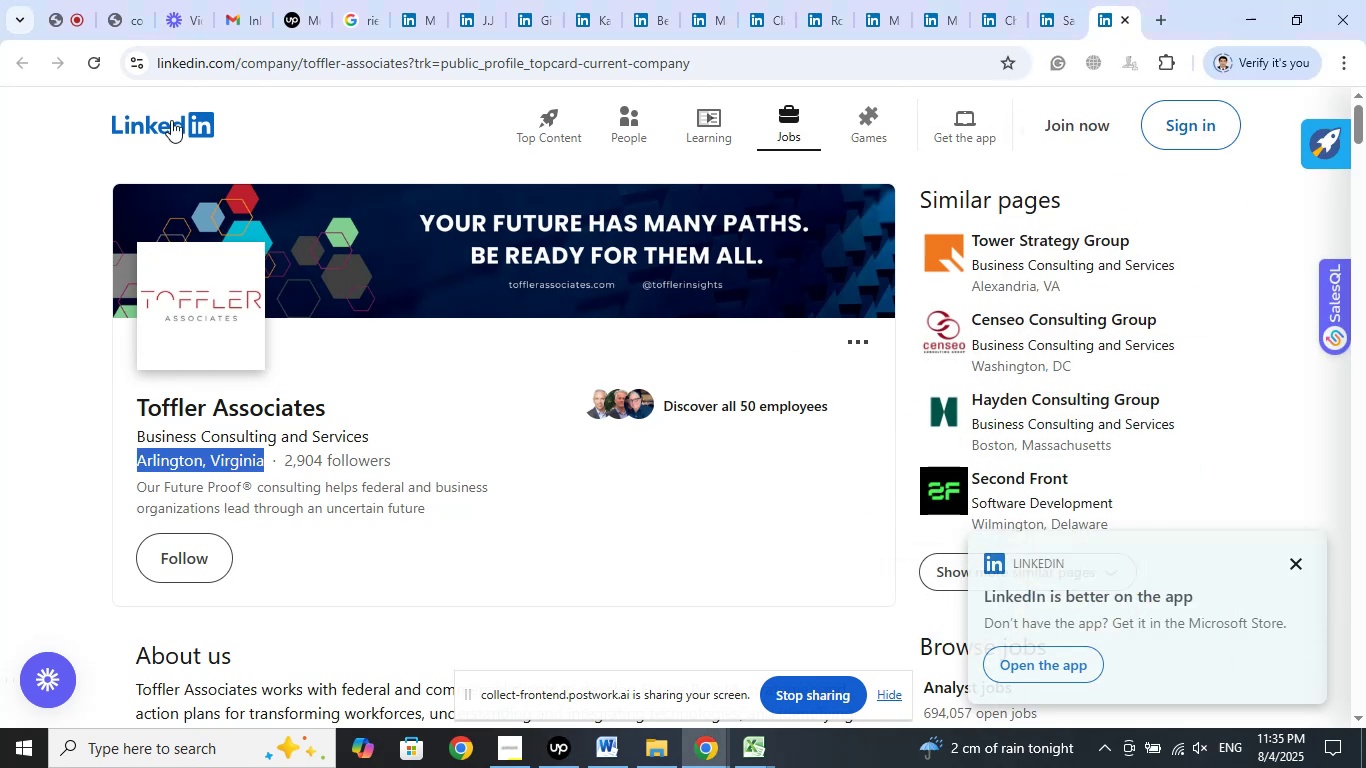 
left_click([41, 0])
 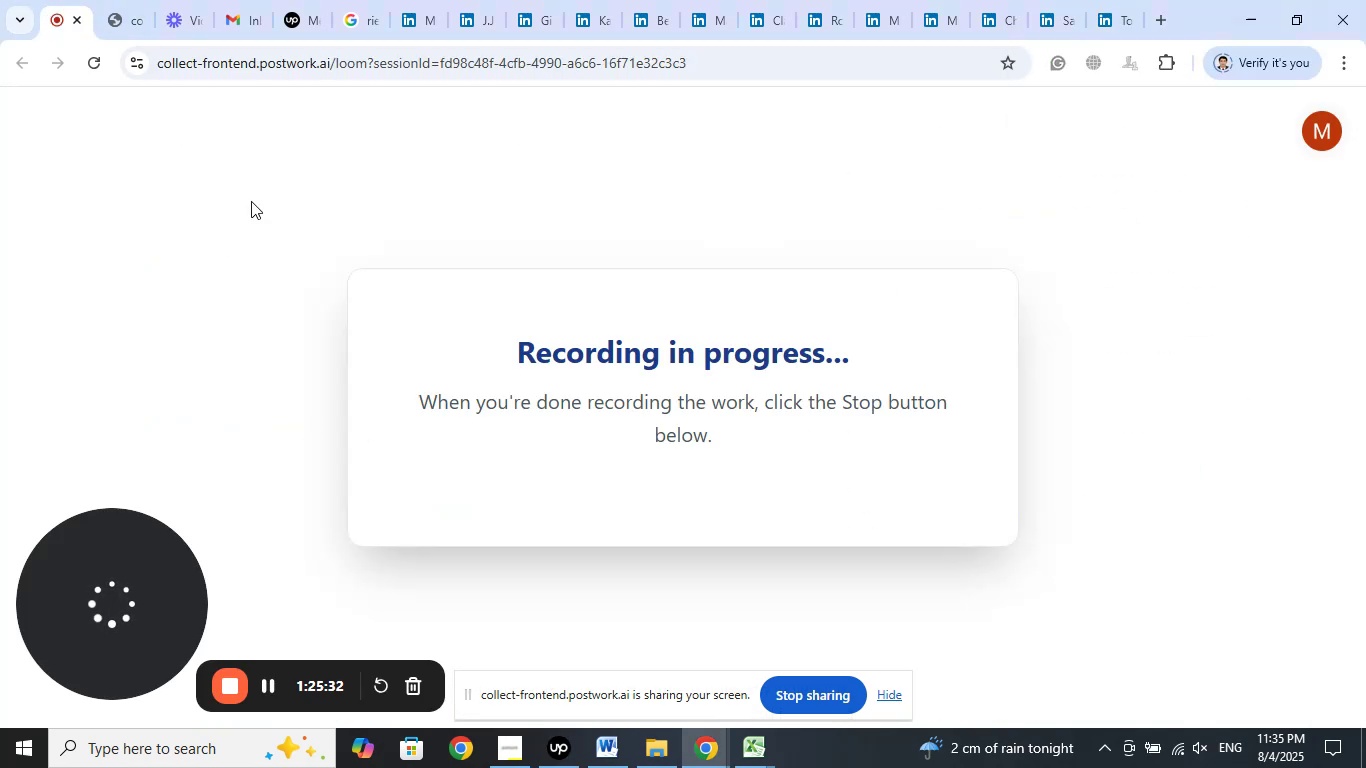 
left_click([136, 0])
 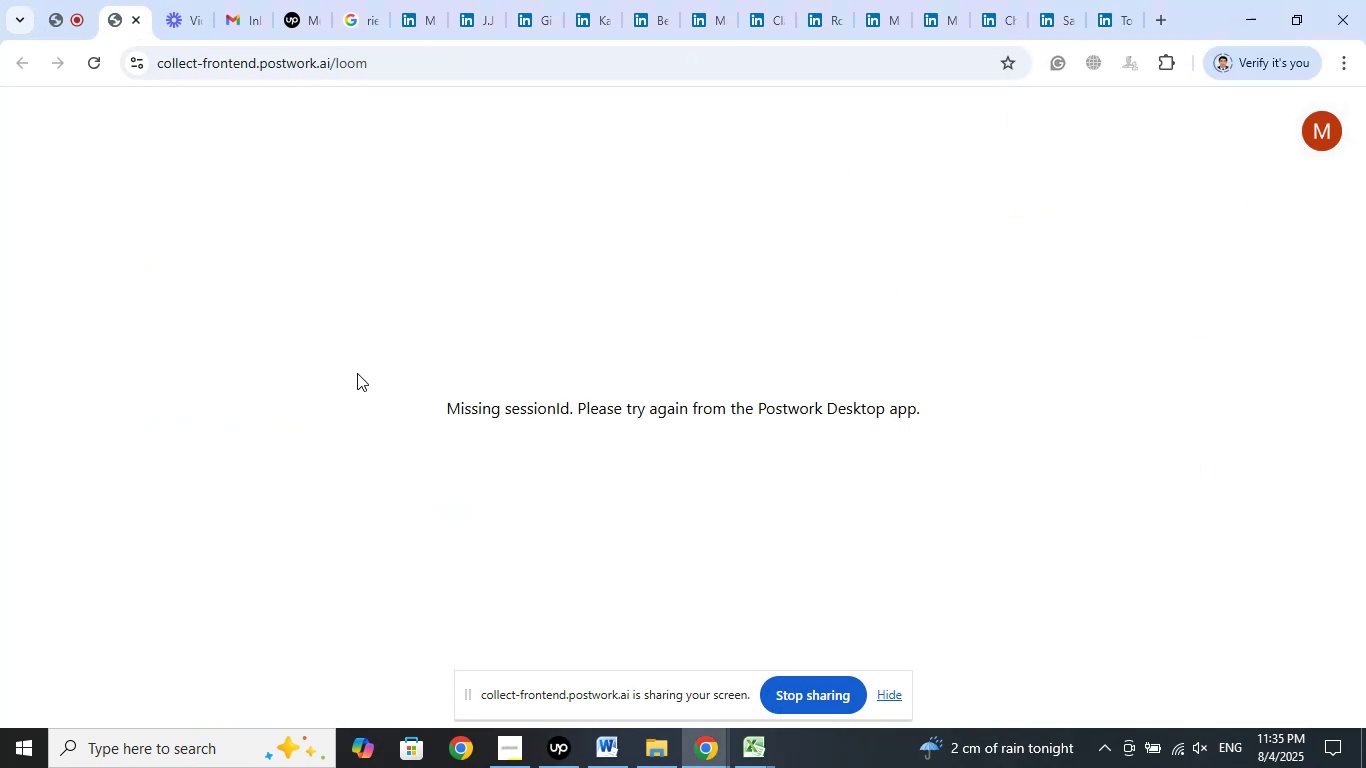 
left_click([171, 0])
 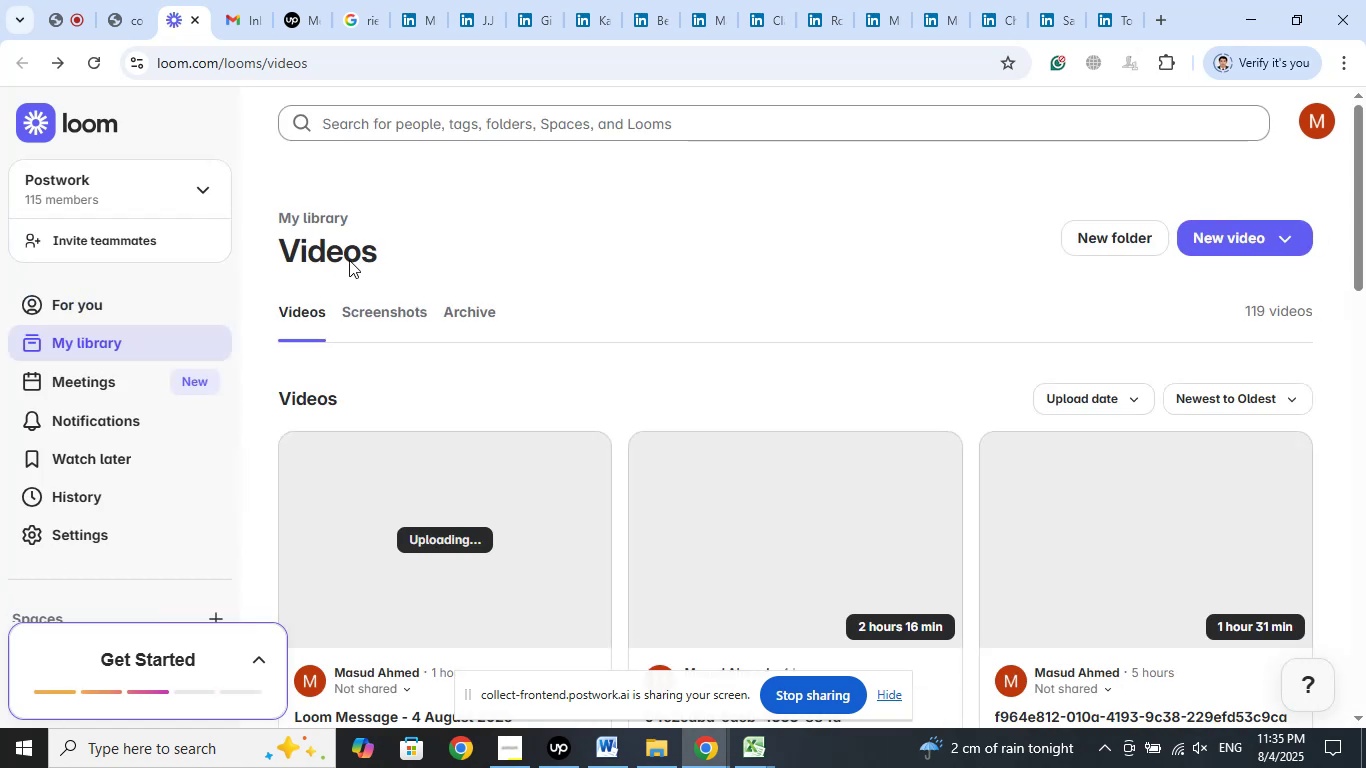 
wait(15.32)
 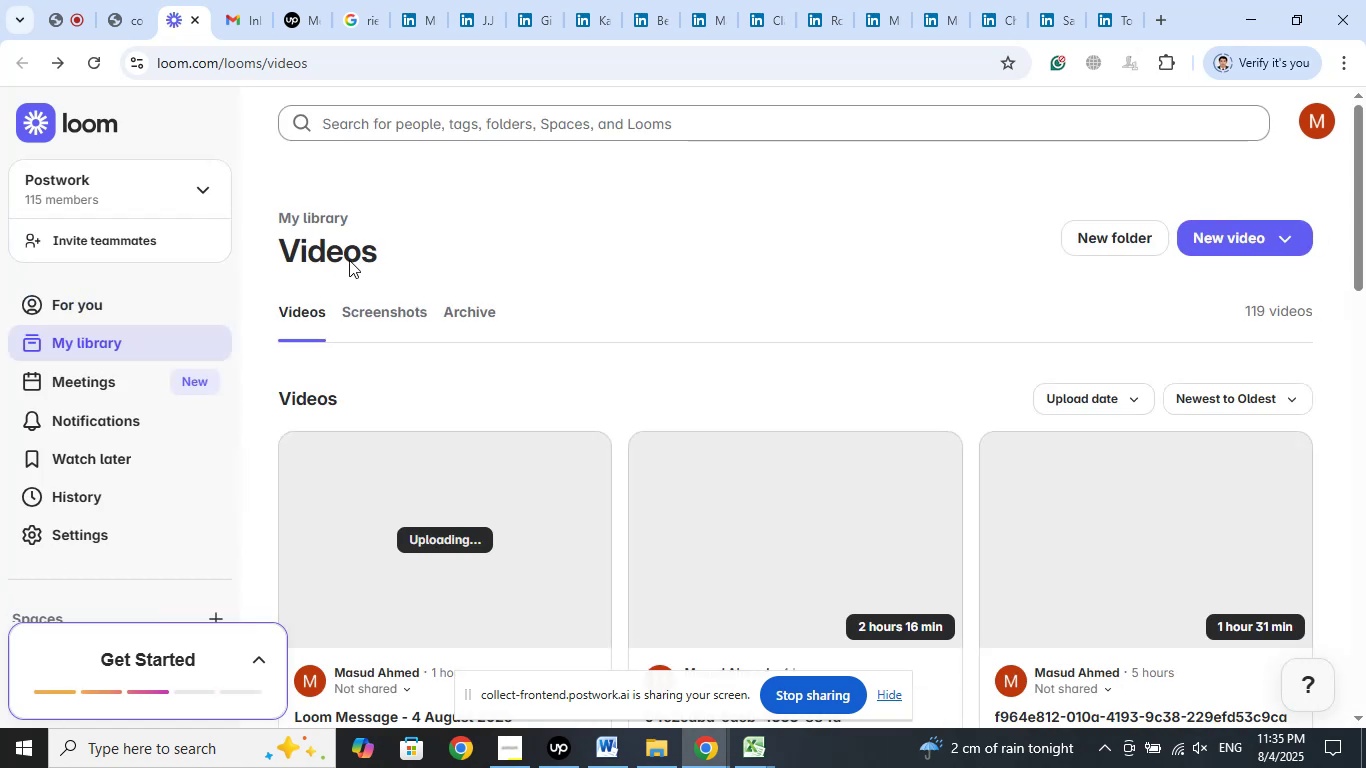 
scroll: coordinate [1175, 367], scroll_direction: down, amount: 3.0
 